 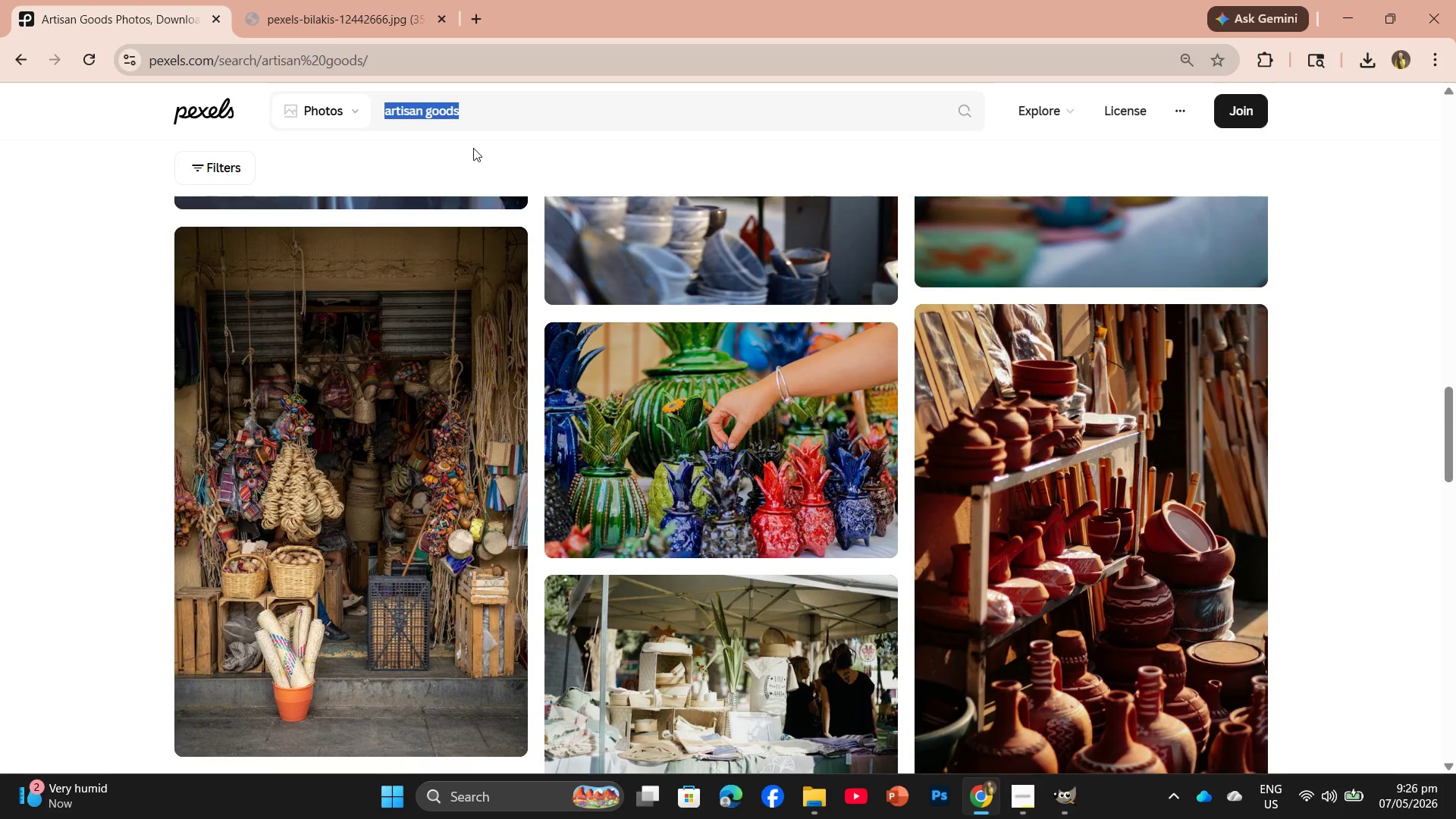 
key(Control+V)
 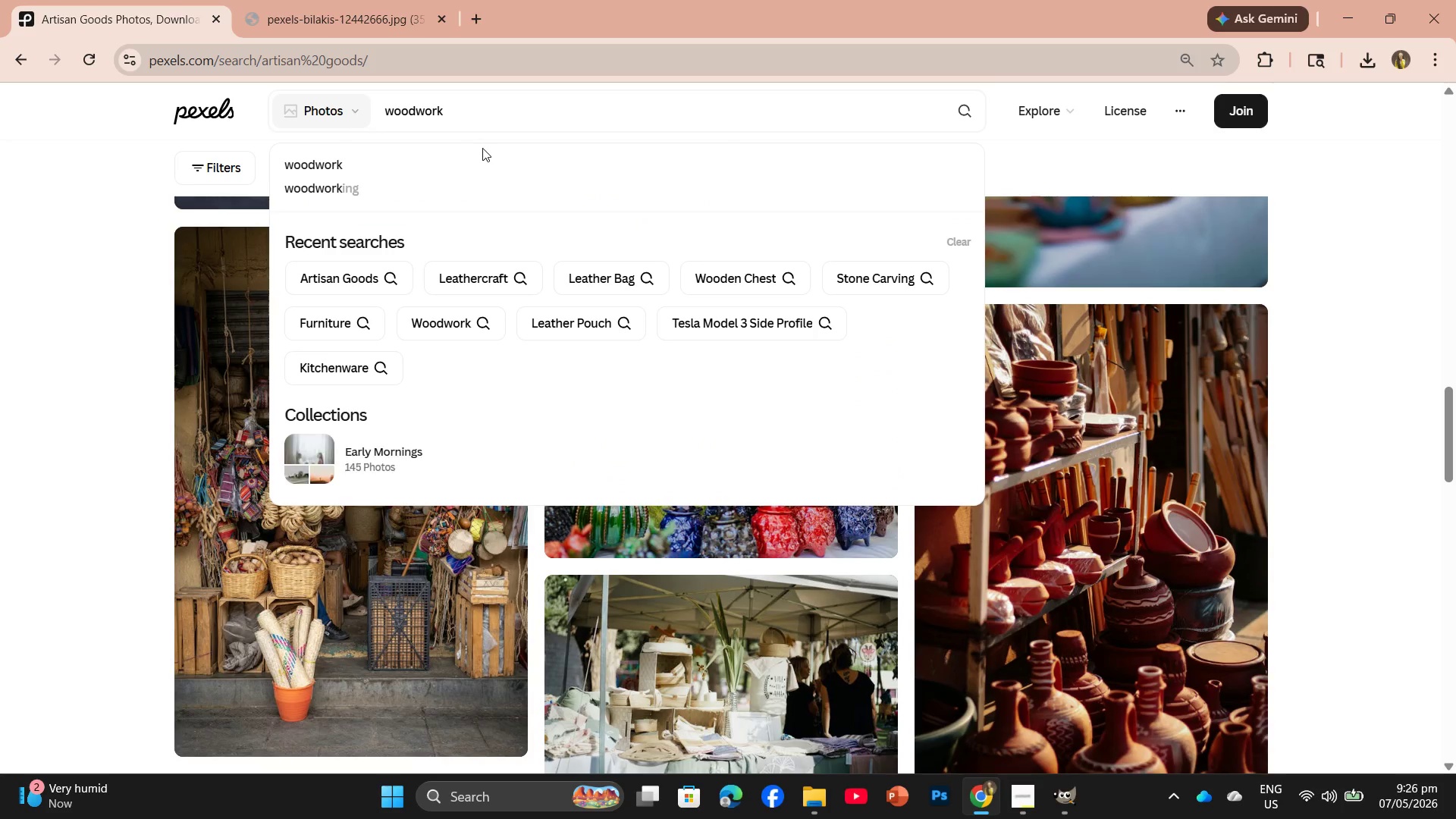 
key(Enter)
 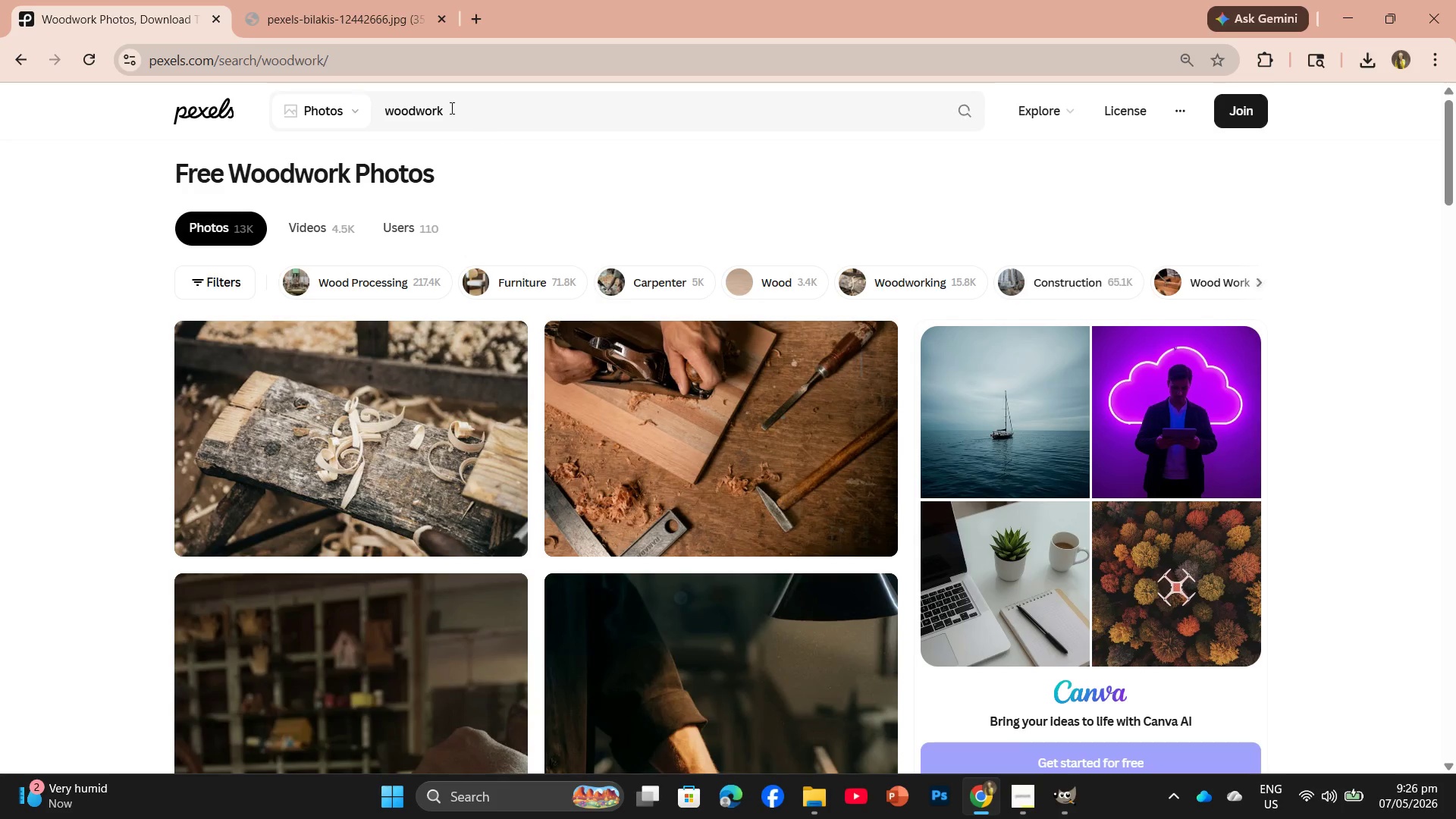 
scroll: coordinate [839, 527], scroll_direction: down, amount: 35.0
 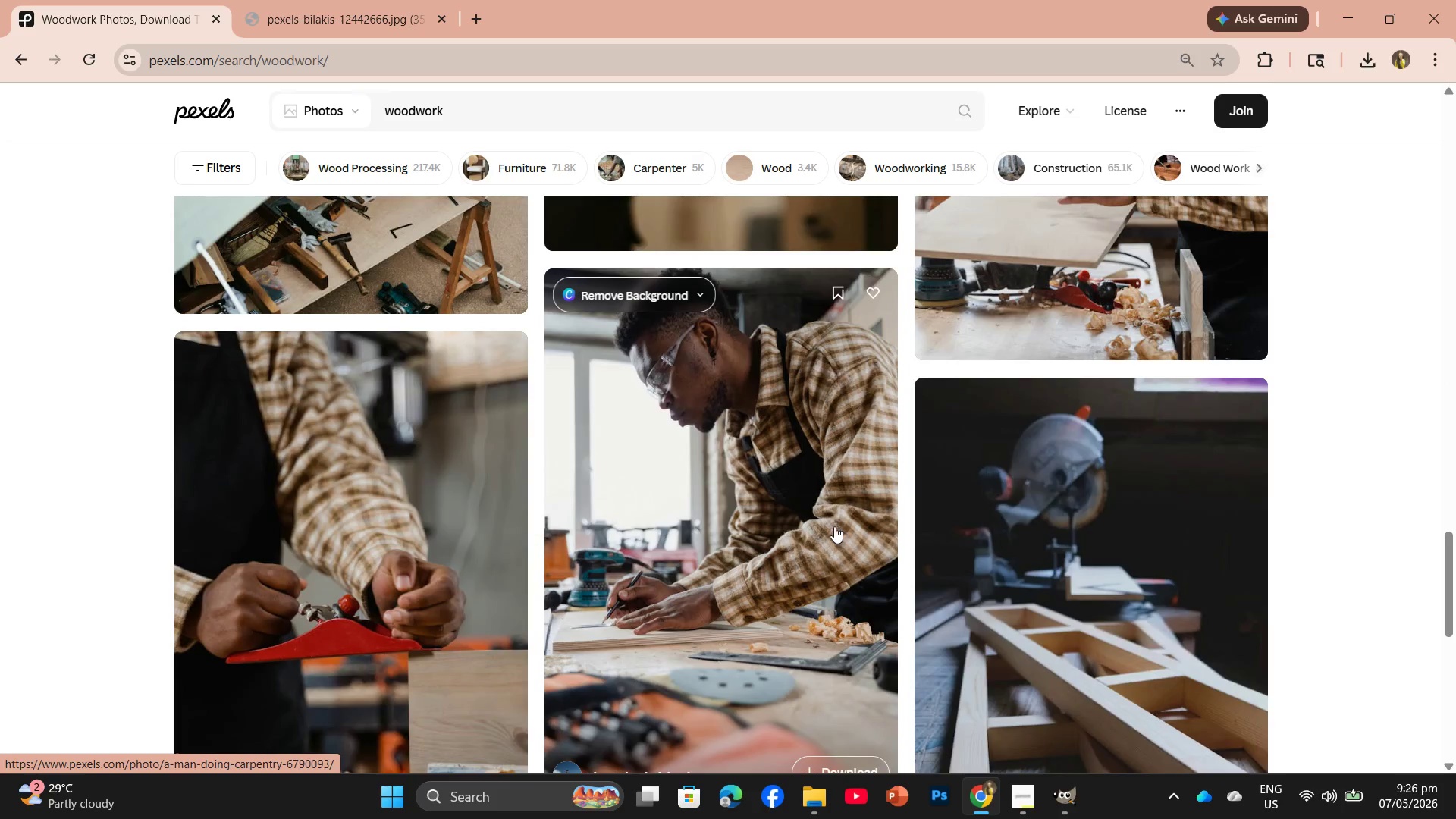 
scroll: coordinate [846, 525], scroll_direction: down, amount: 43.0
 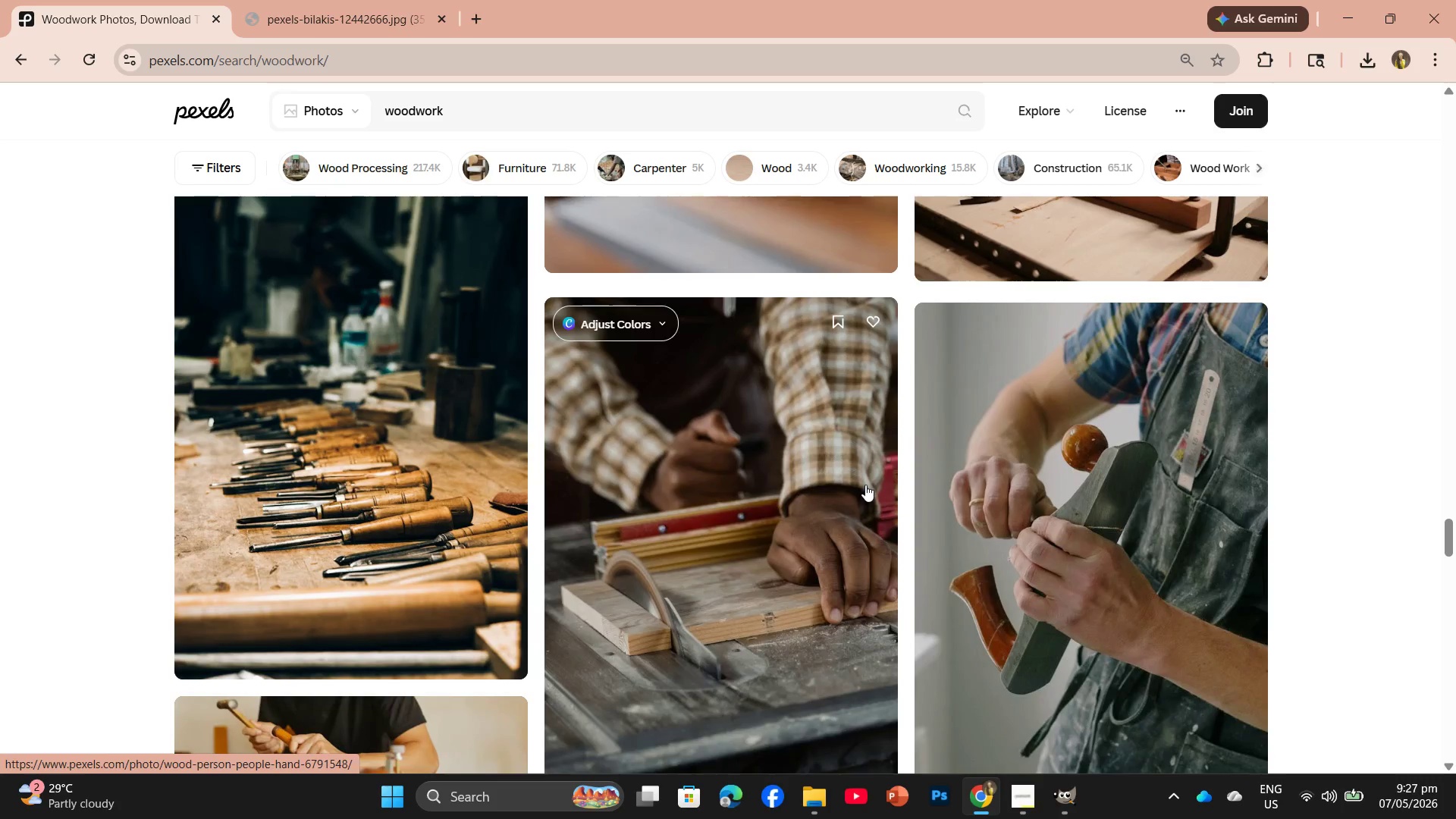 
scroll: coordinate [866, 479], scroll_direction: up, amount: 2.0
 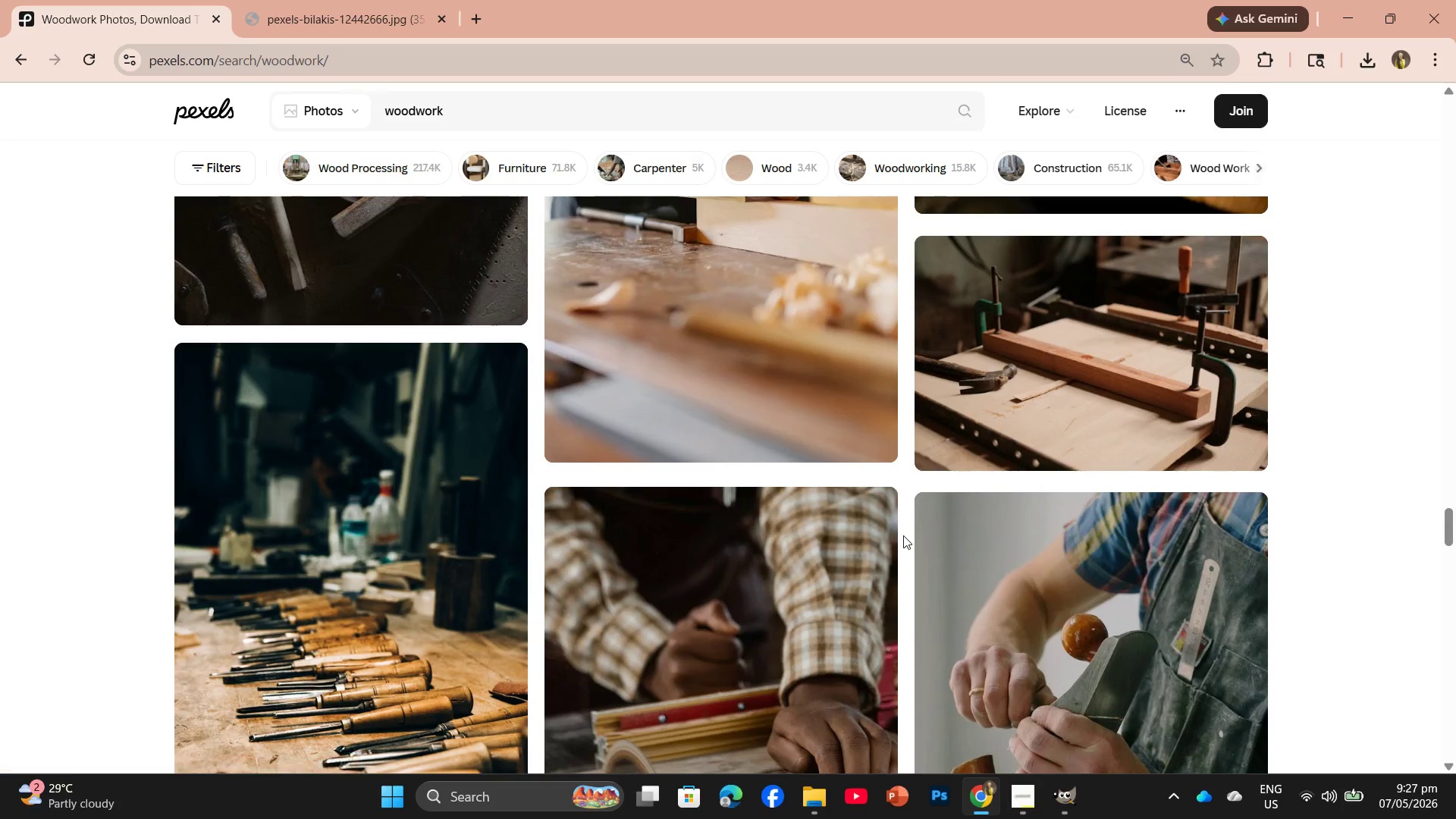 
scroll: coordinate [896, 550], scroll_direction: down, amount: 5.0
 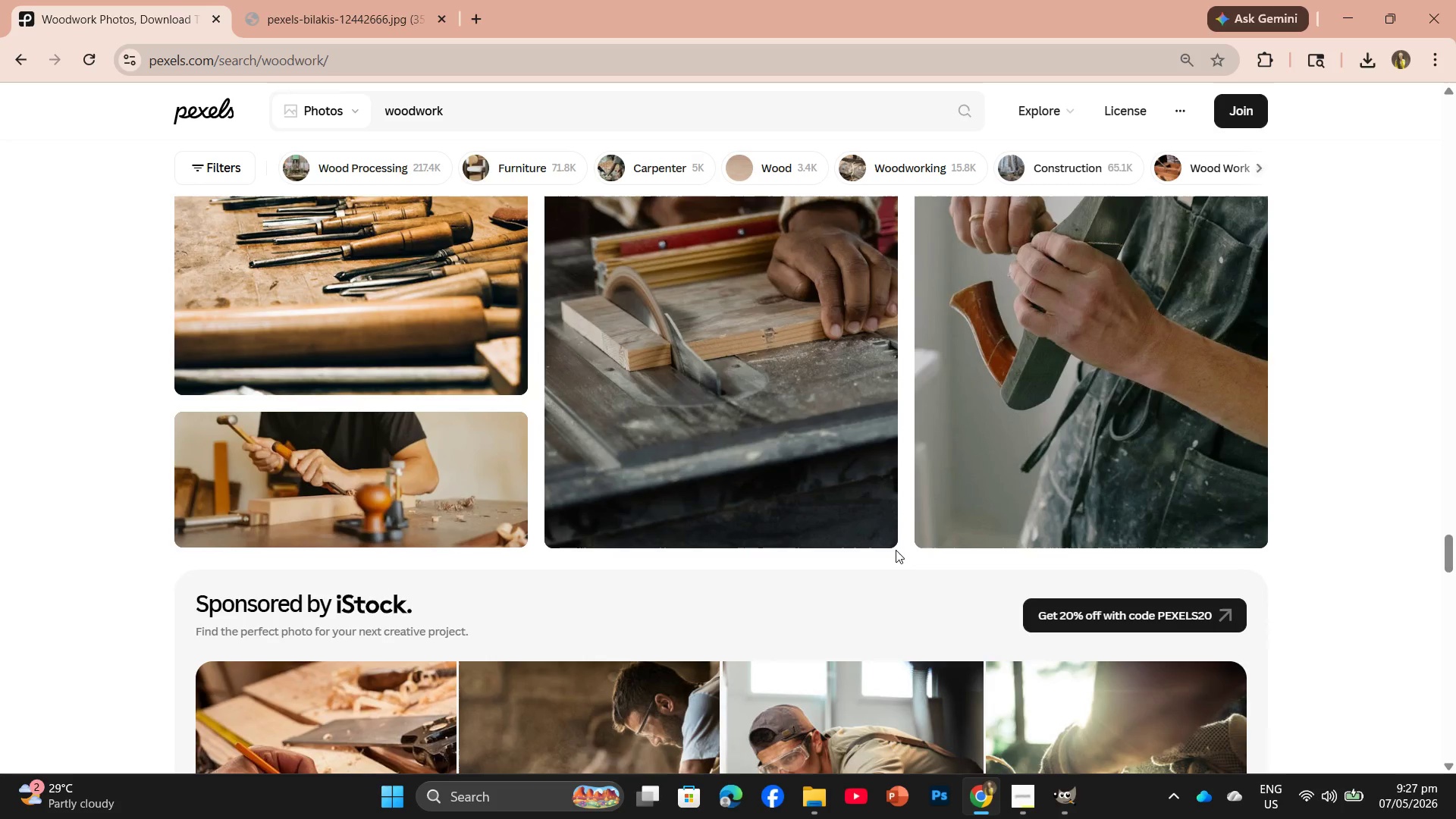 
scroll: coordinate [887, 552], scroll_direction: up, amount: 28.0
 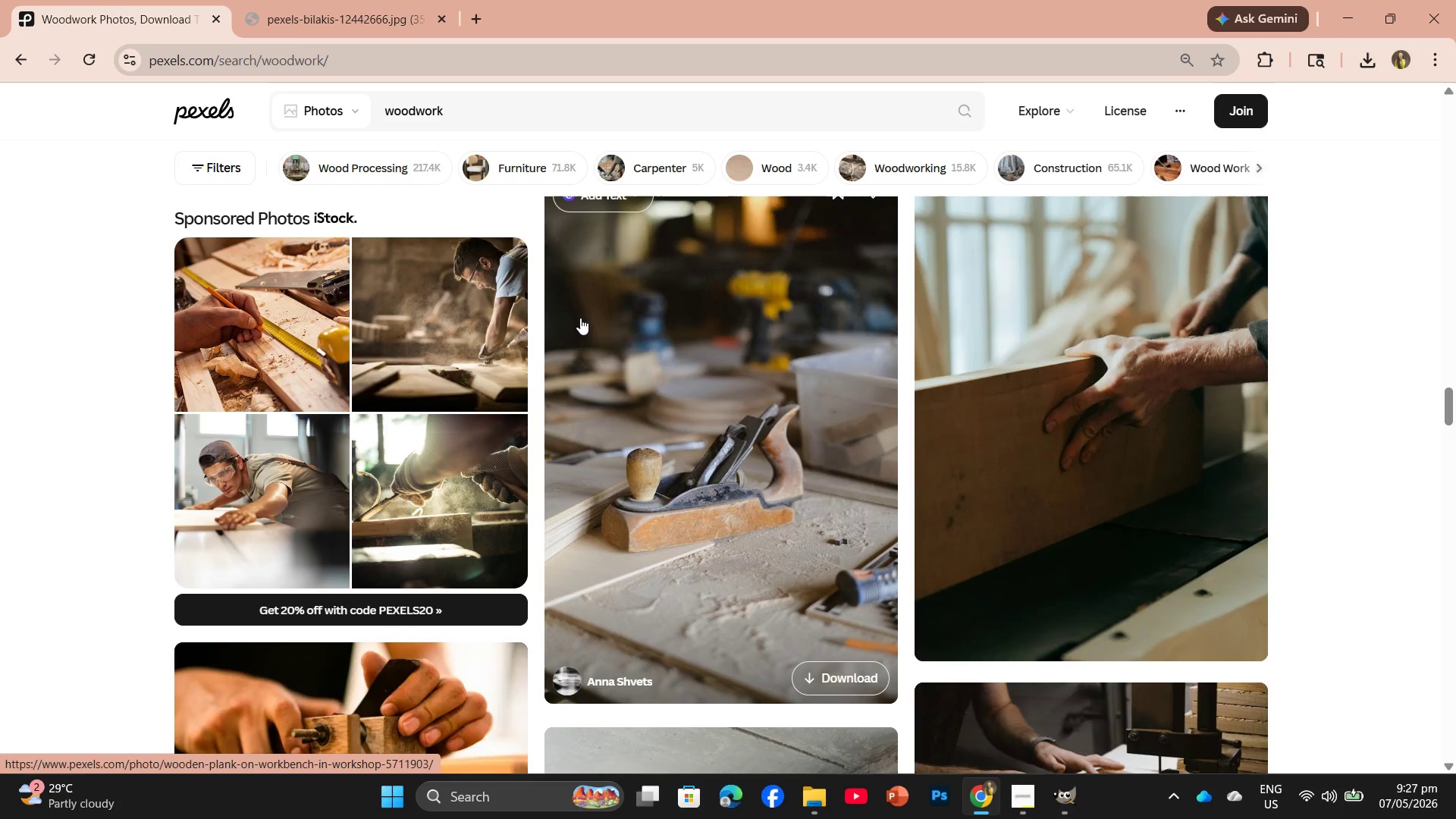 
wait(24.71)
 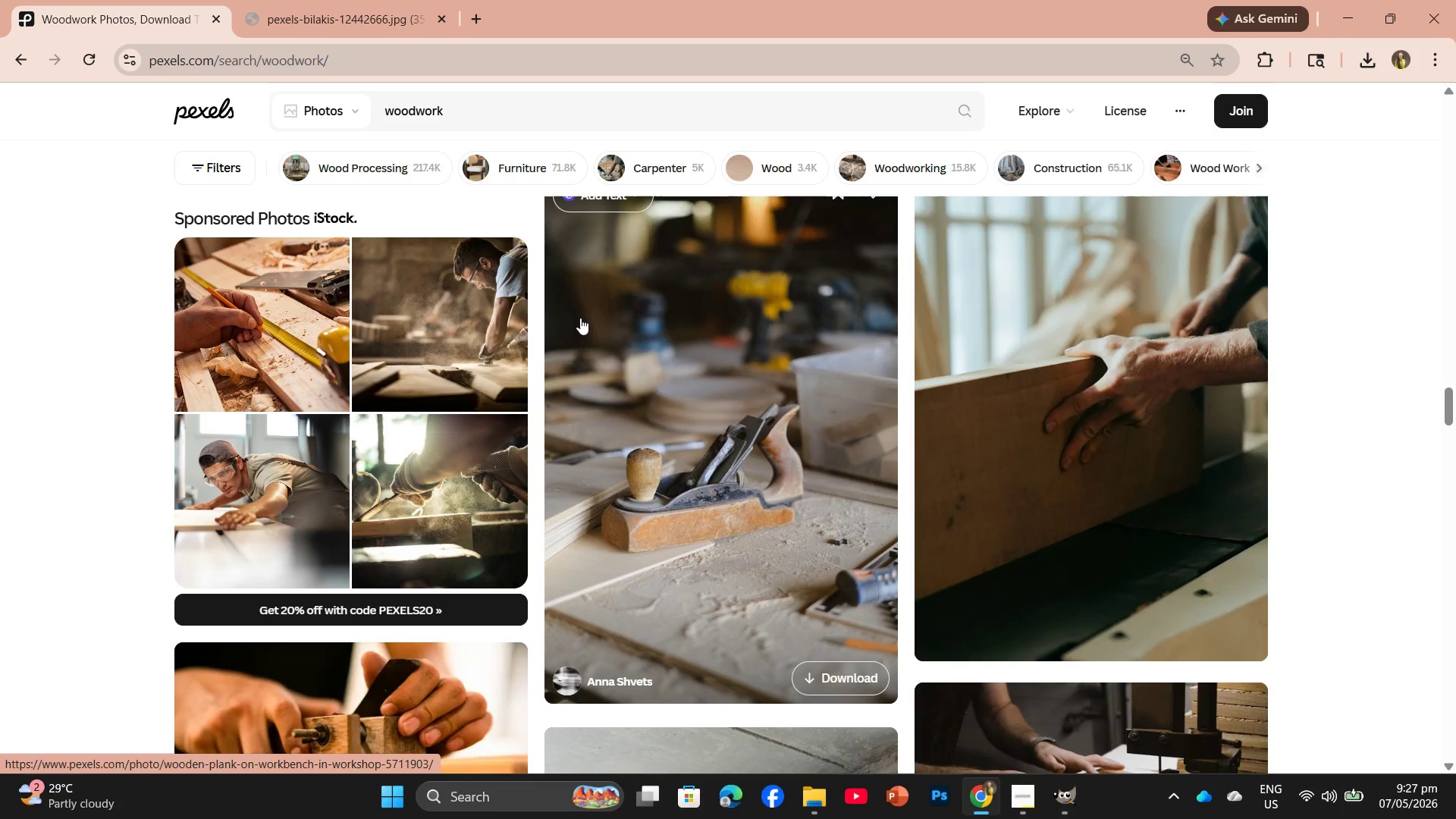 
scroll: coordinate [742, 369], scroll_direction: none, amount: 0.0
 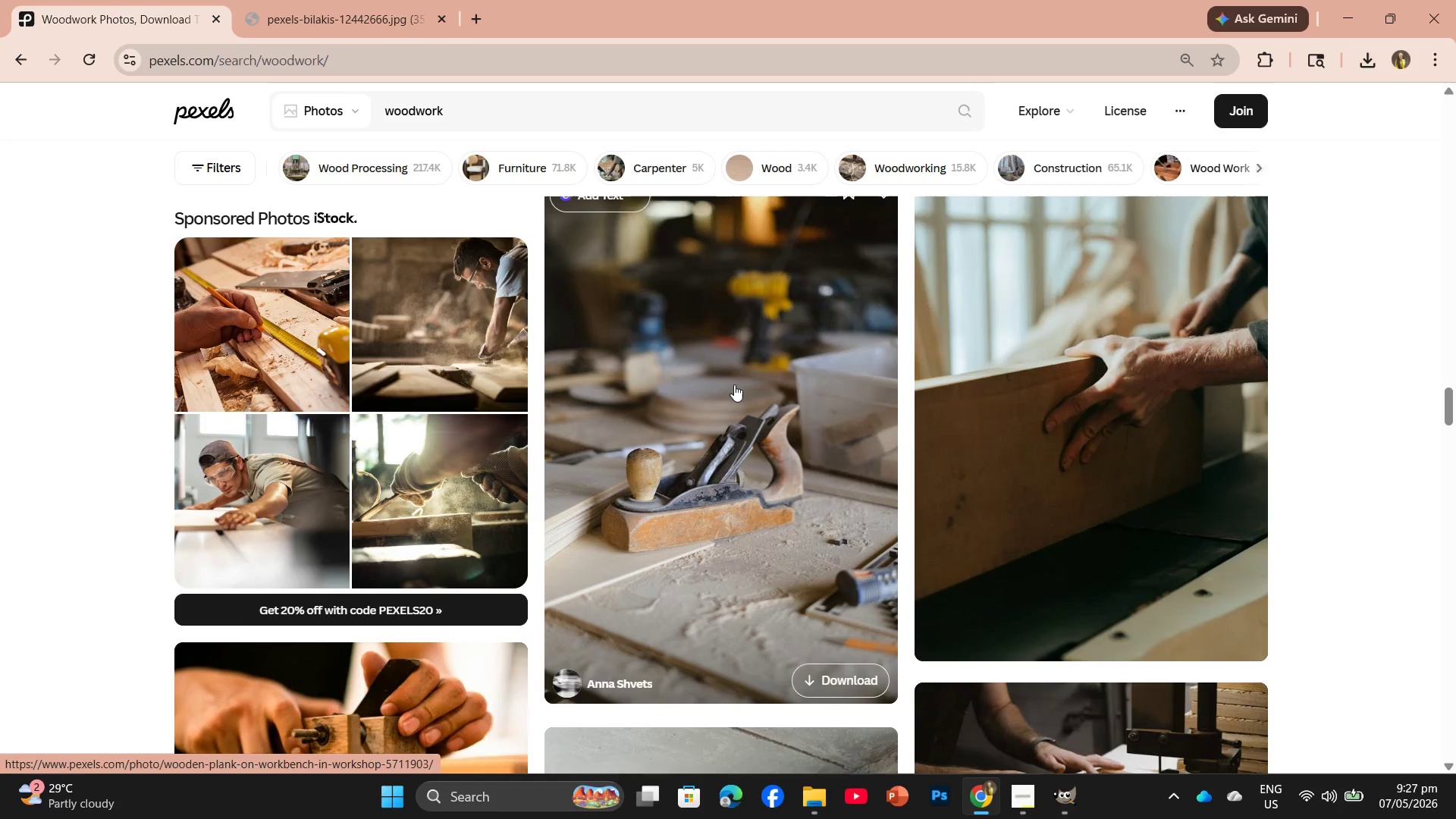 
left_click([734, 384])
 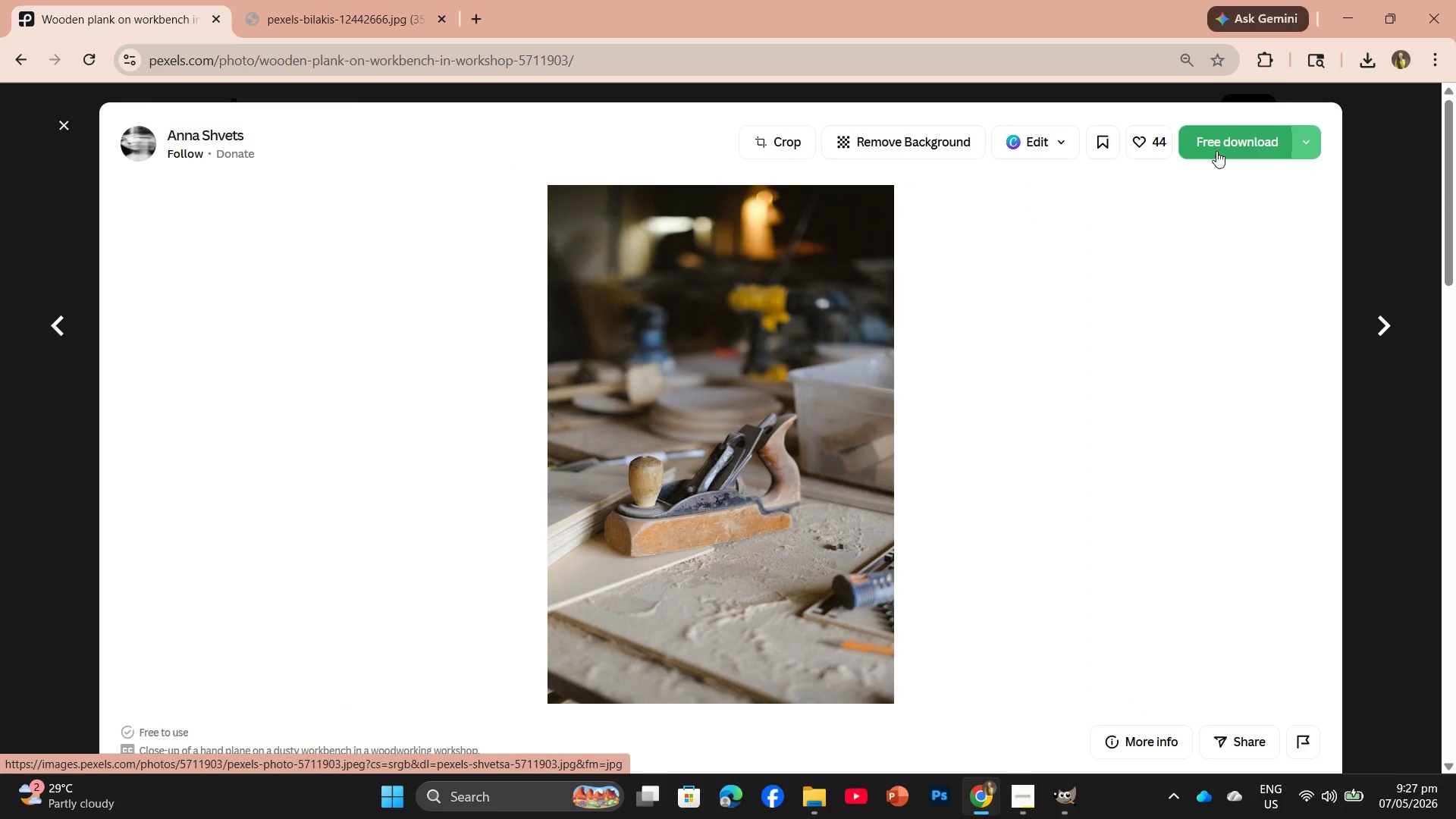 
wait(5.11)
 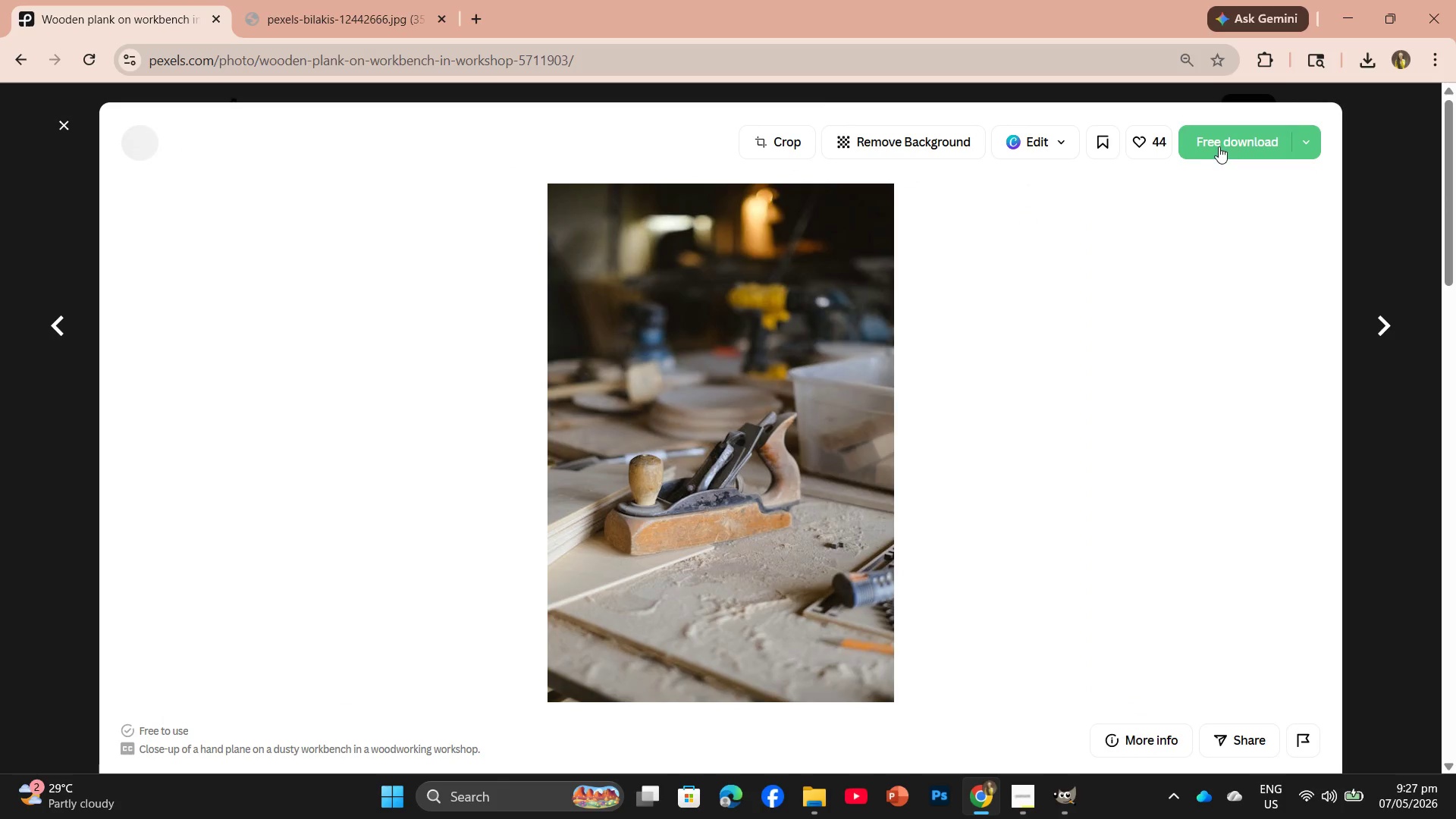 
left_click([1216, 152])
 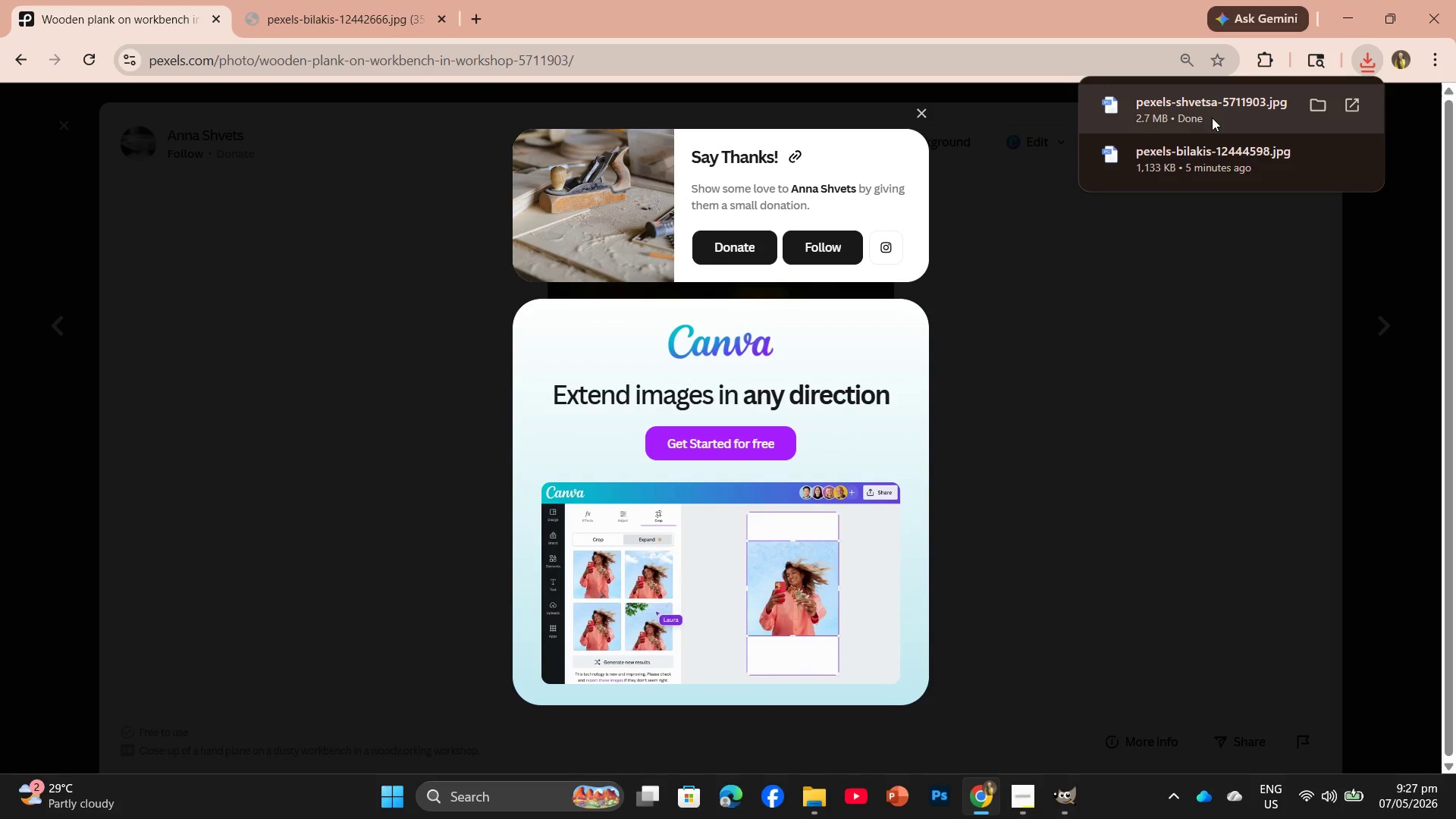 
wait(5.8)
 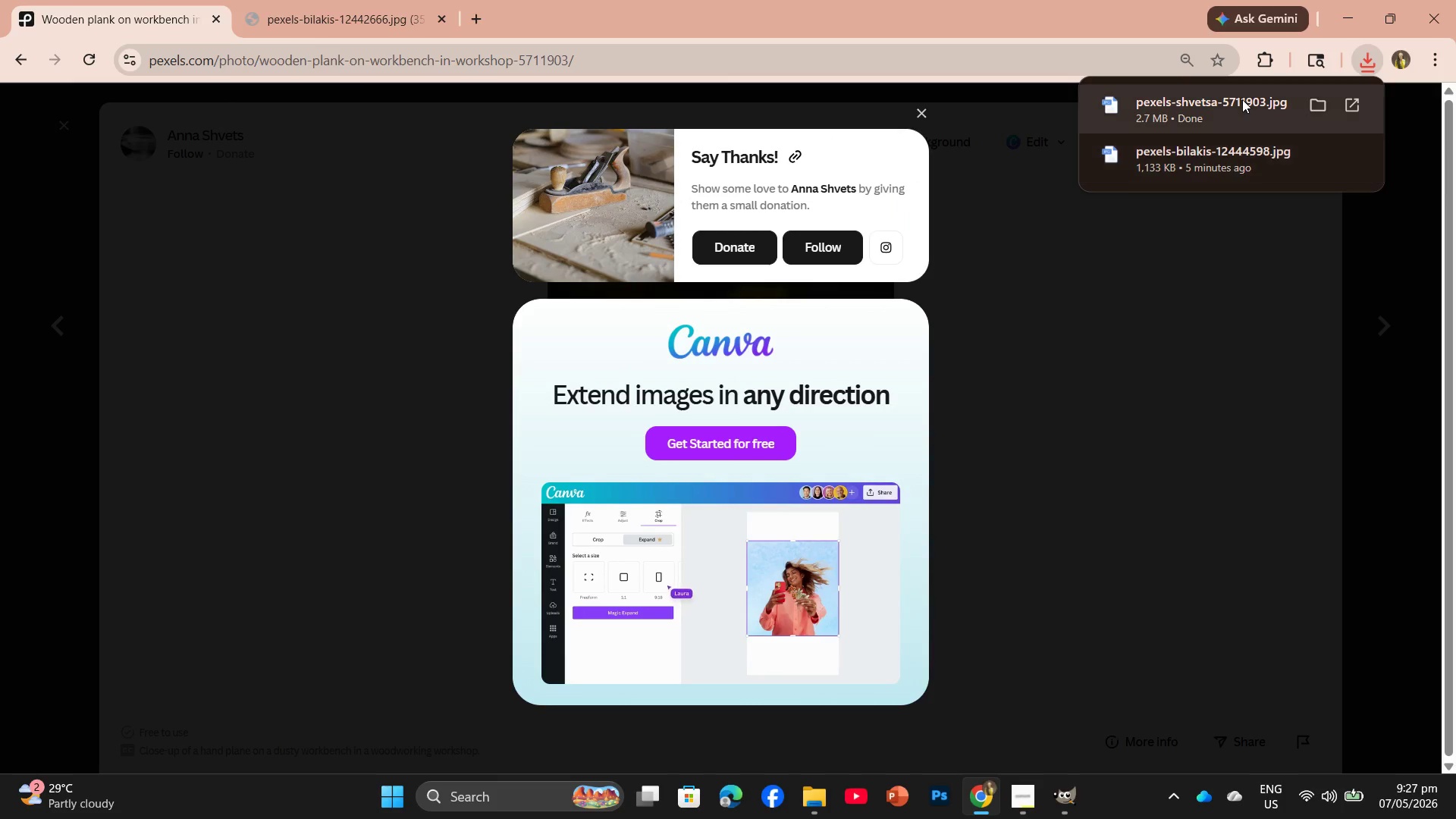 
left_click_drag(start_coordinate=[1213, 106], to_coordinate=[767, 476])
 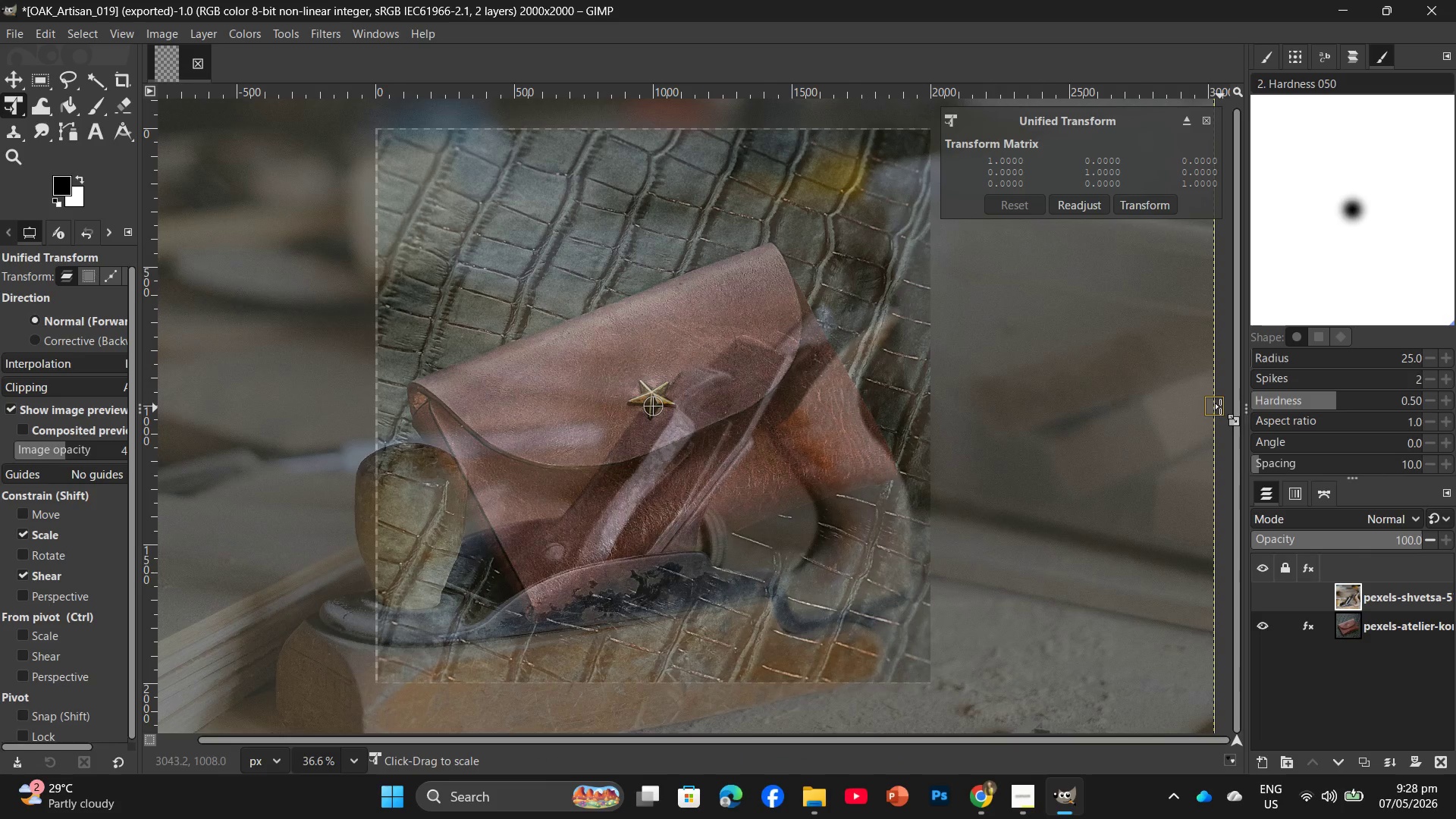 
hold_key(key=ControlLeft, duration=0.69)
scroll: coordinate [913, 441], scroll_direction: down, amount: 6.0
 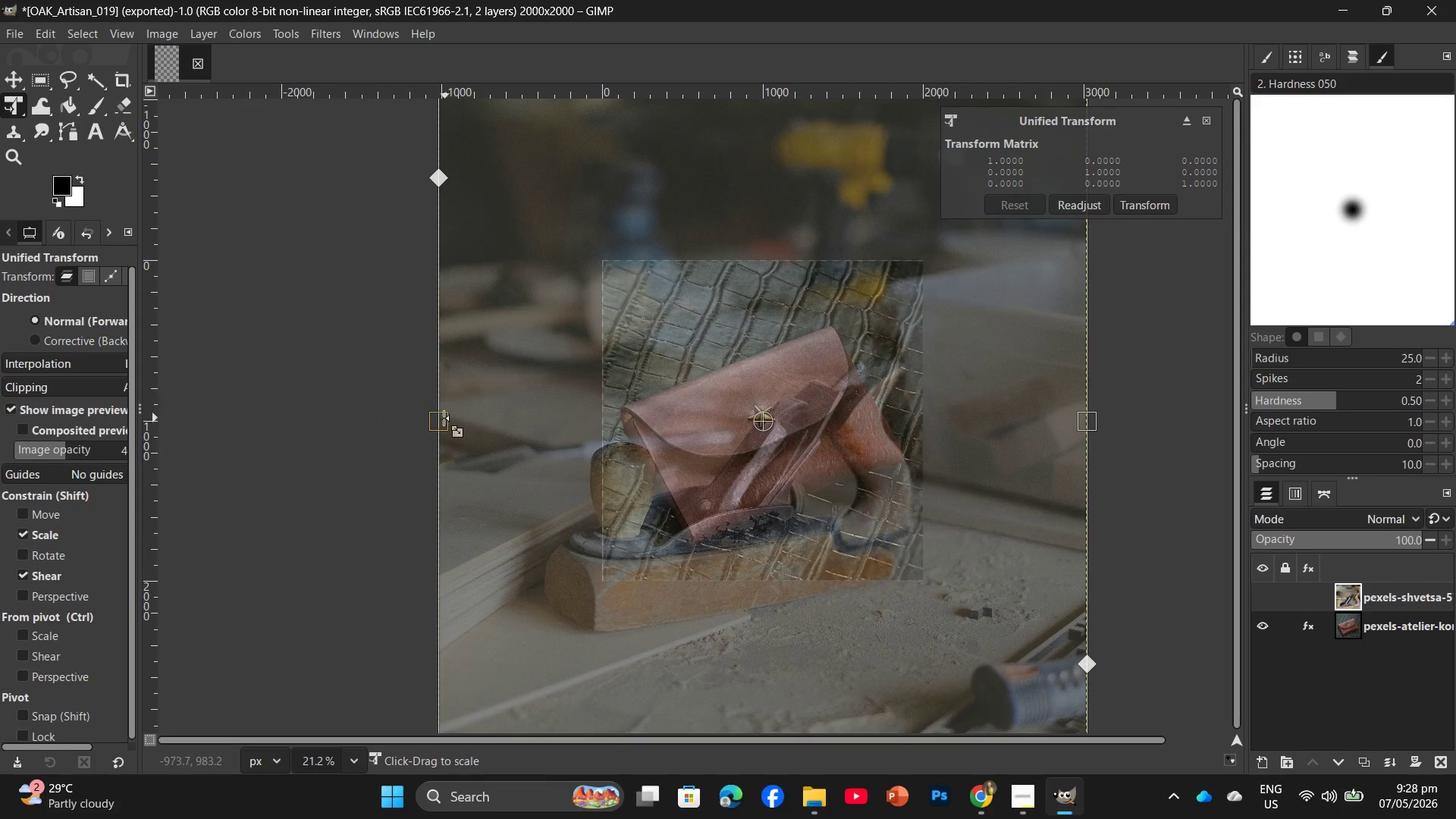 
left_click_drag(start_coordinate=[438, 422], to_coordinate=[593, 438])
 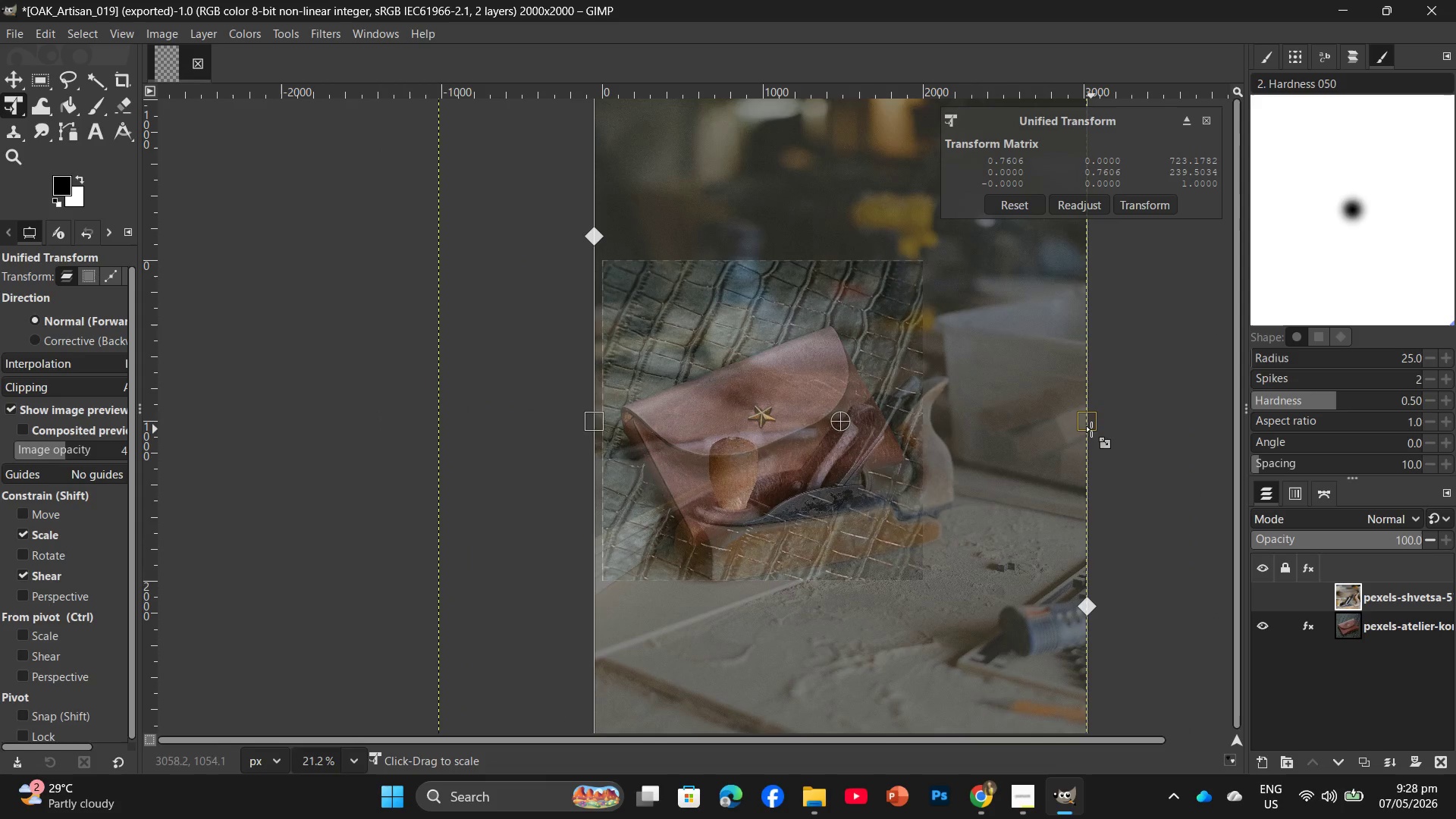 
left_click_drag(start_coordinate=[1086, 426], to_coordinate=[930, 370])
 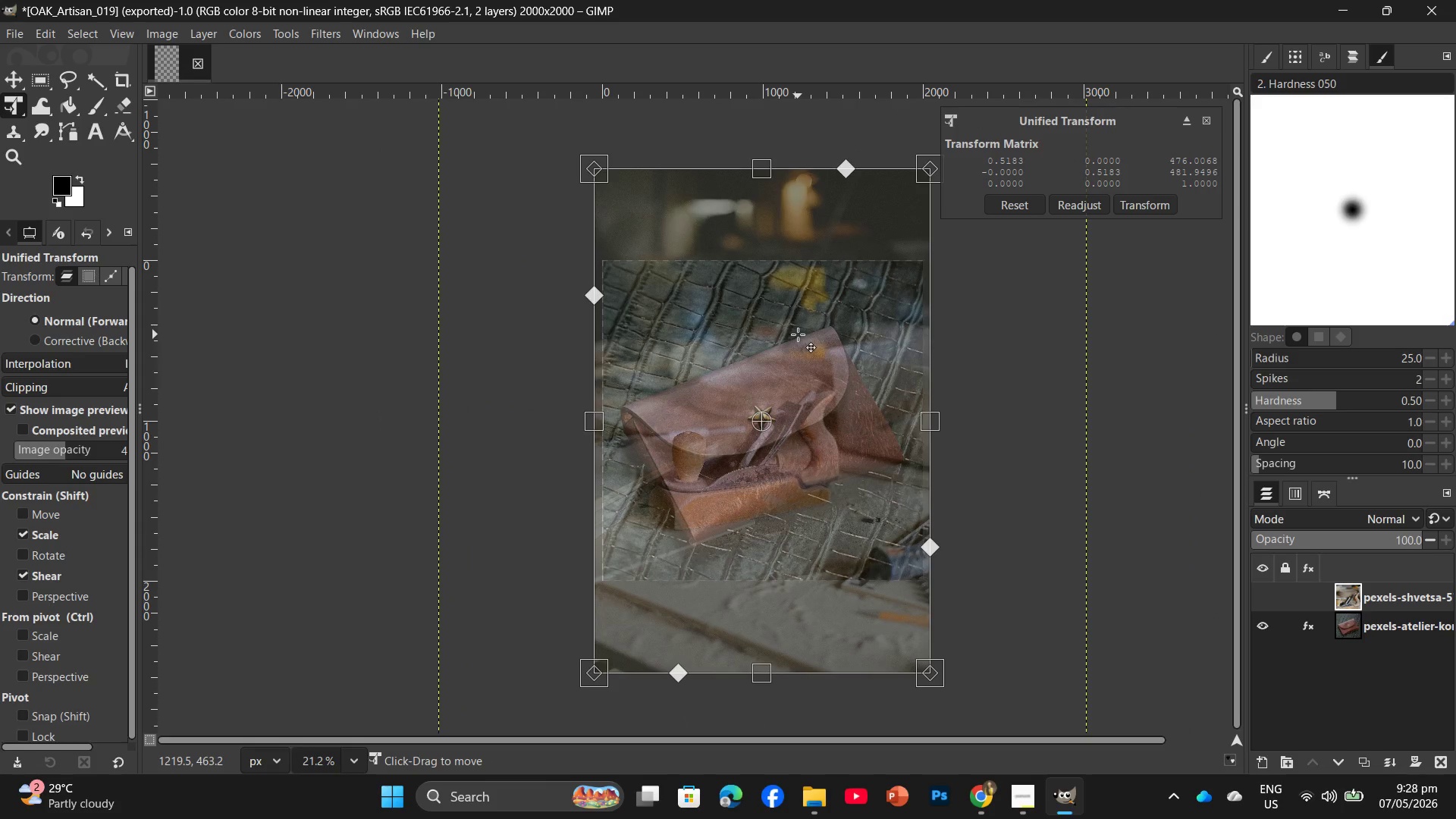 
key(Enter)
 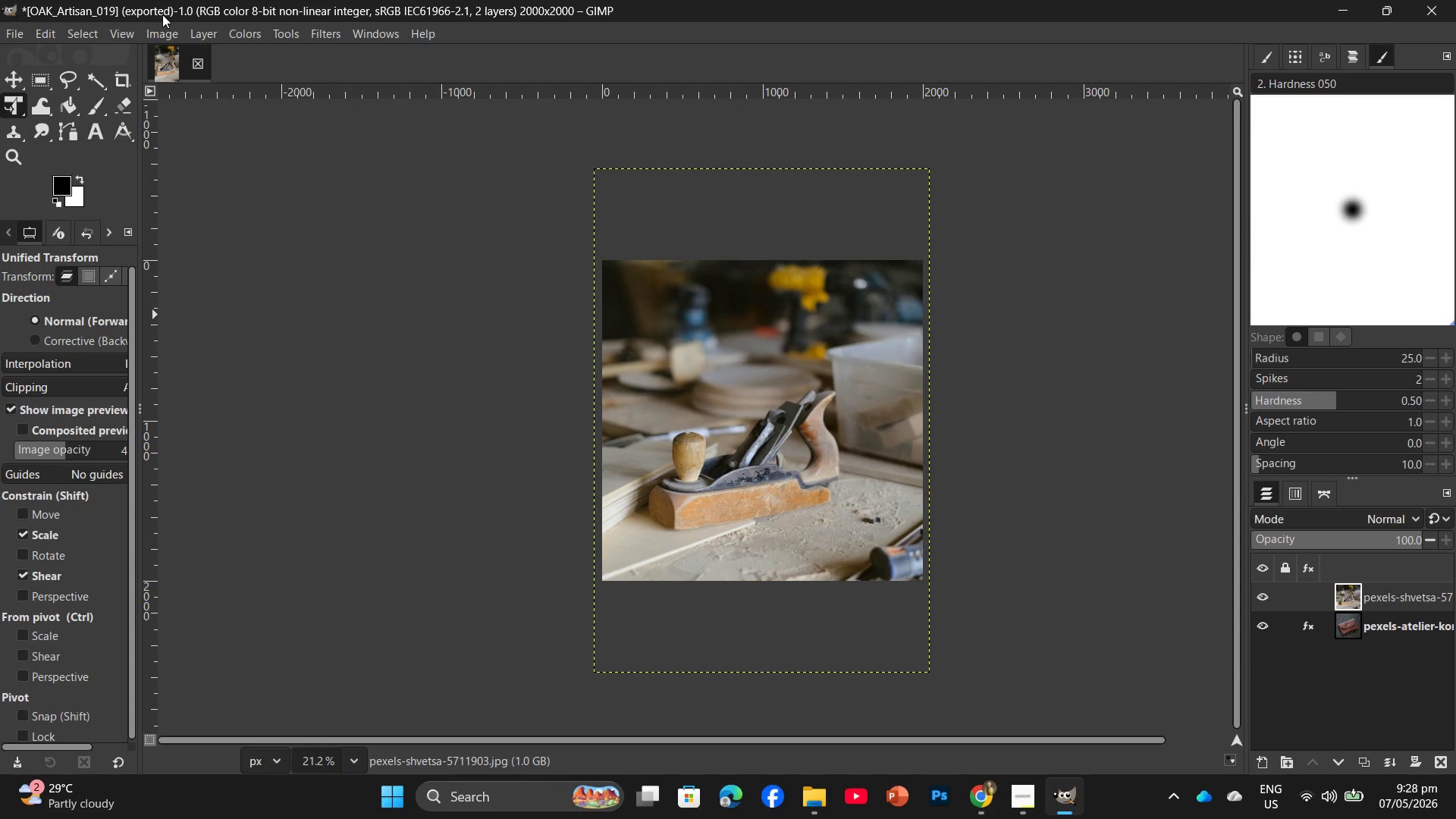 
wait(14.55)
 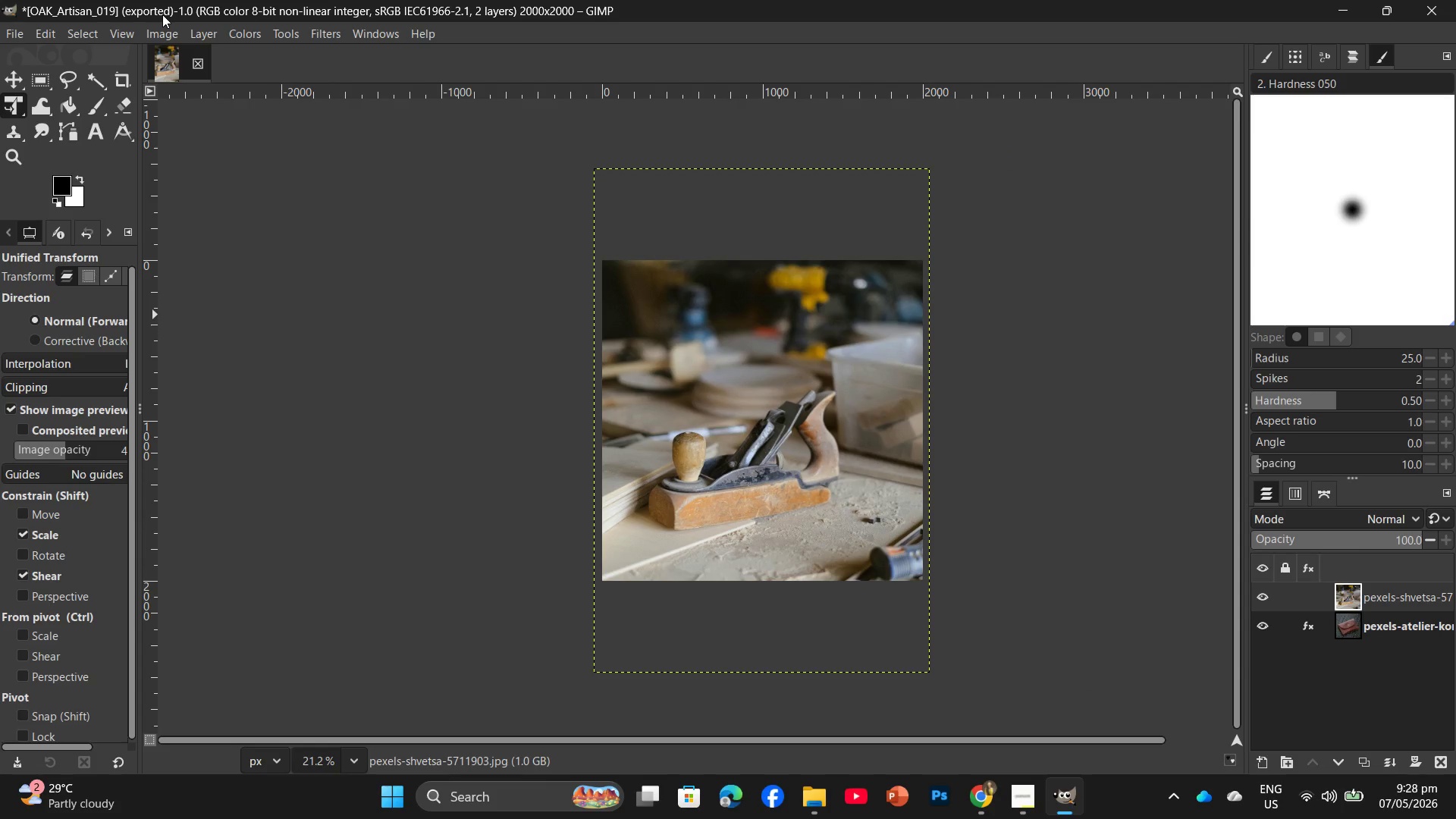 
left_click([319, 30])
 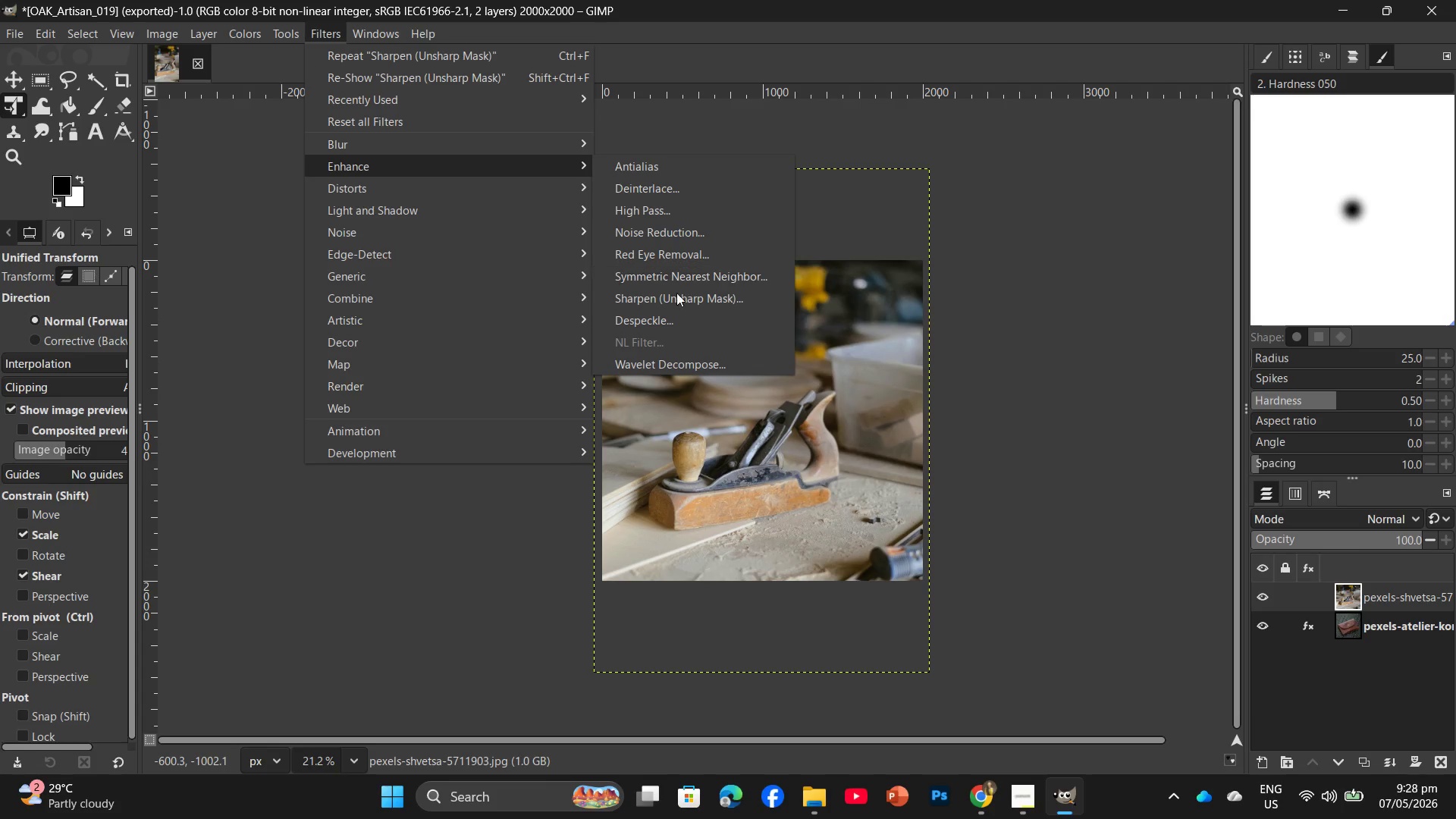 
left_click([673, 297])
 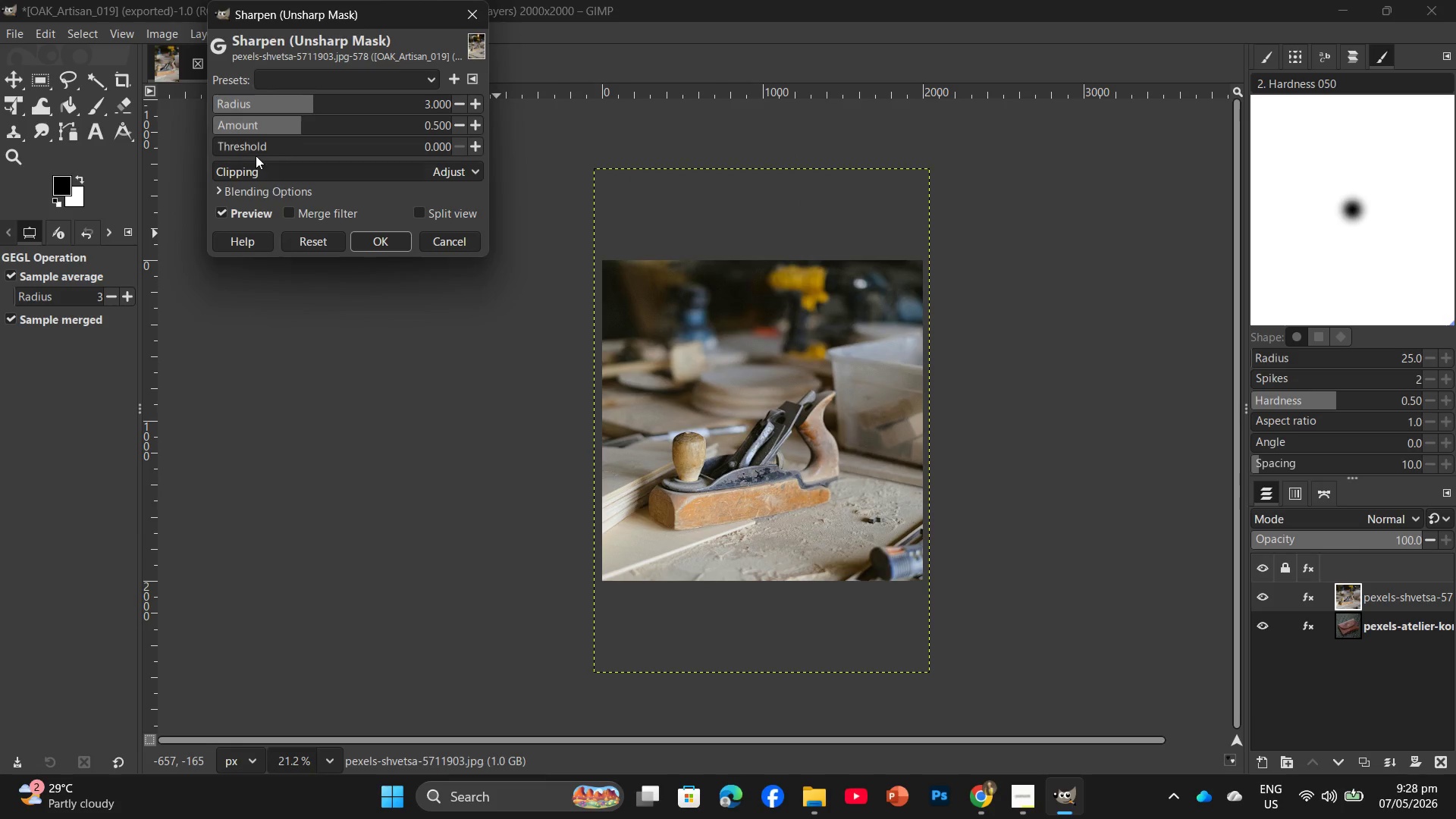 
left_click([252, 146])
 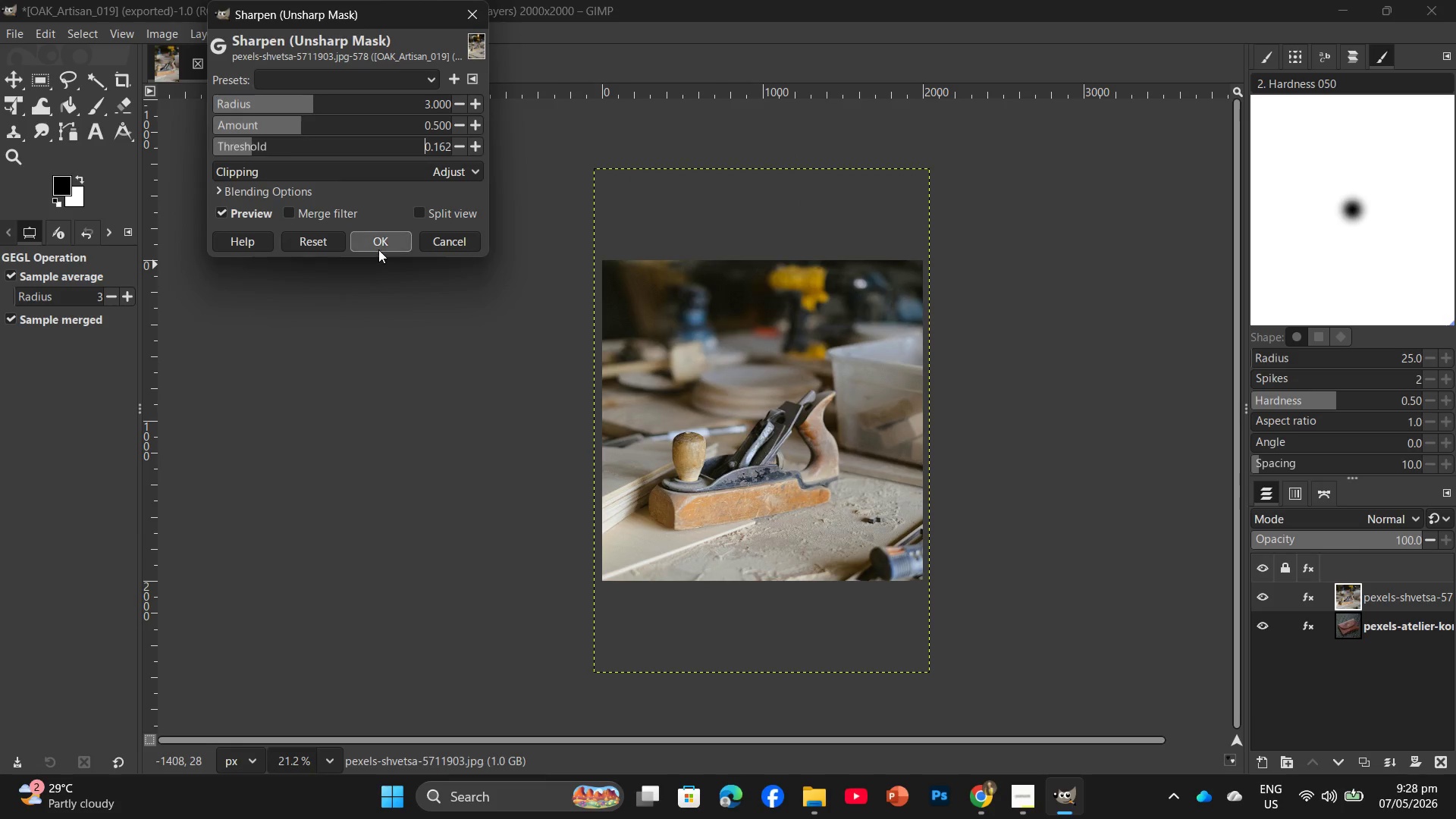 
left_click([387, 241])
 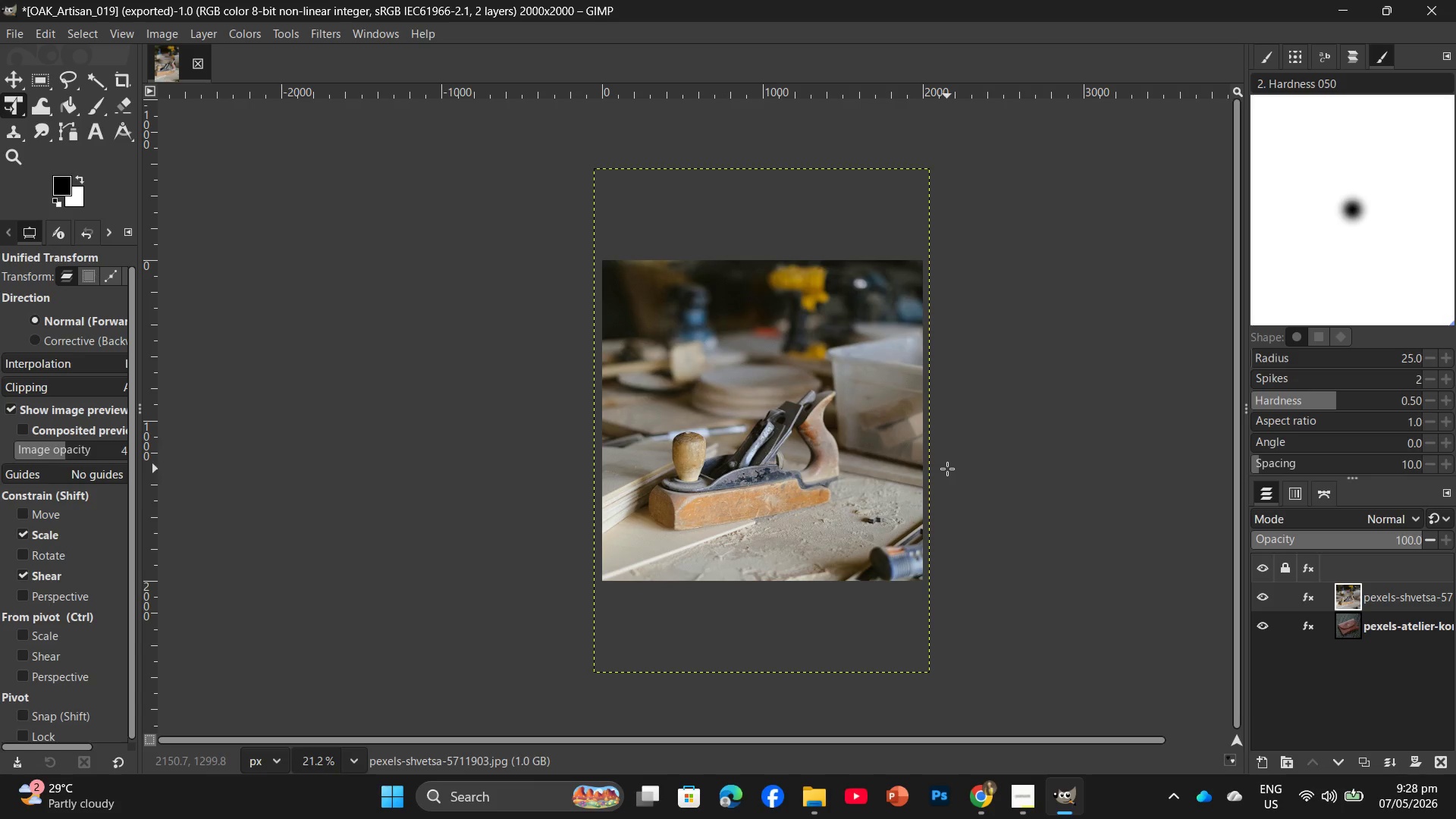 
wait(6.39)
 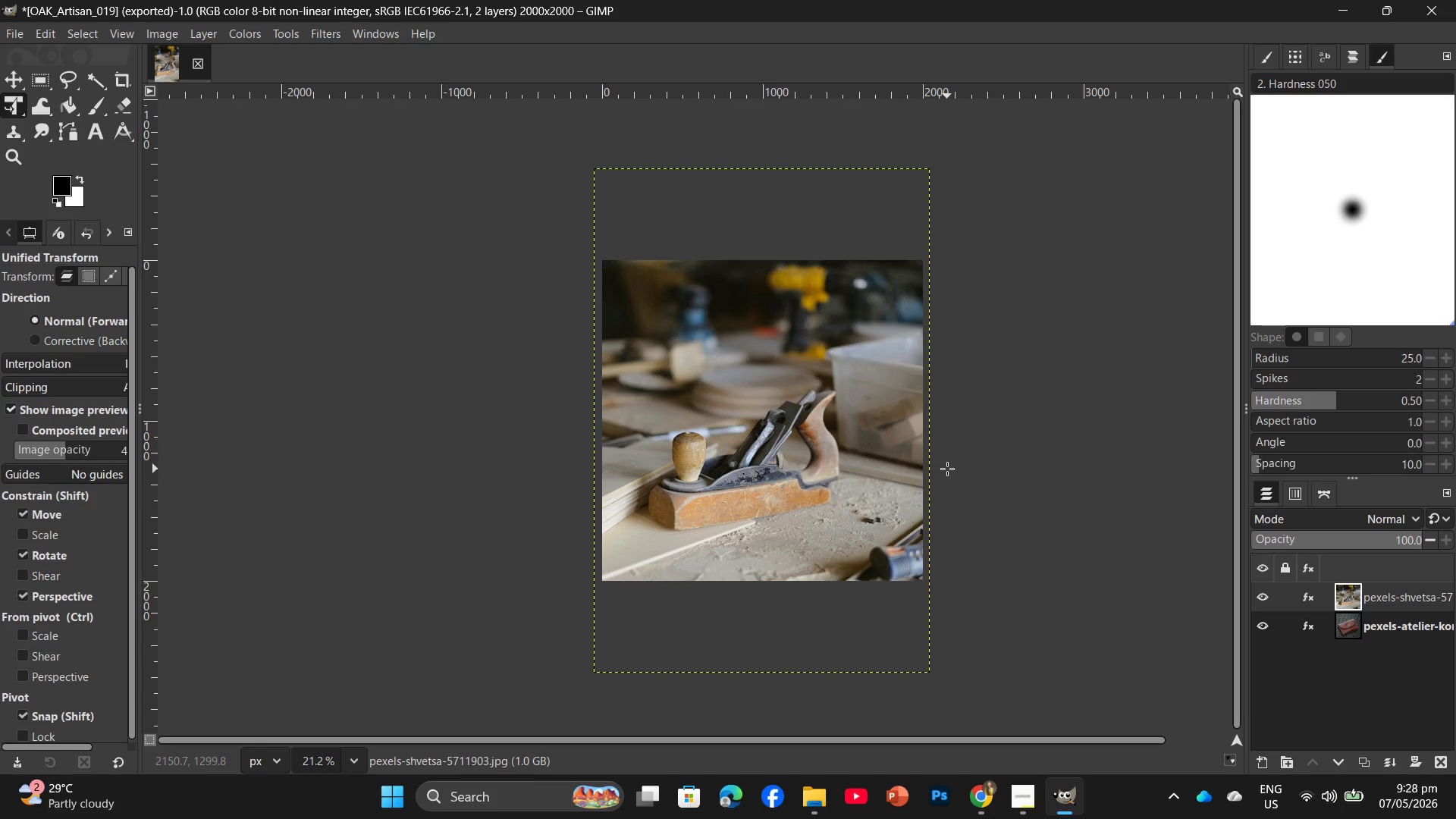 
key(Control+Shift+E)
 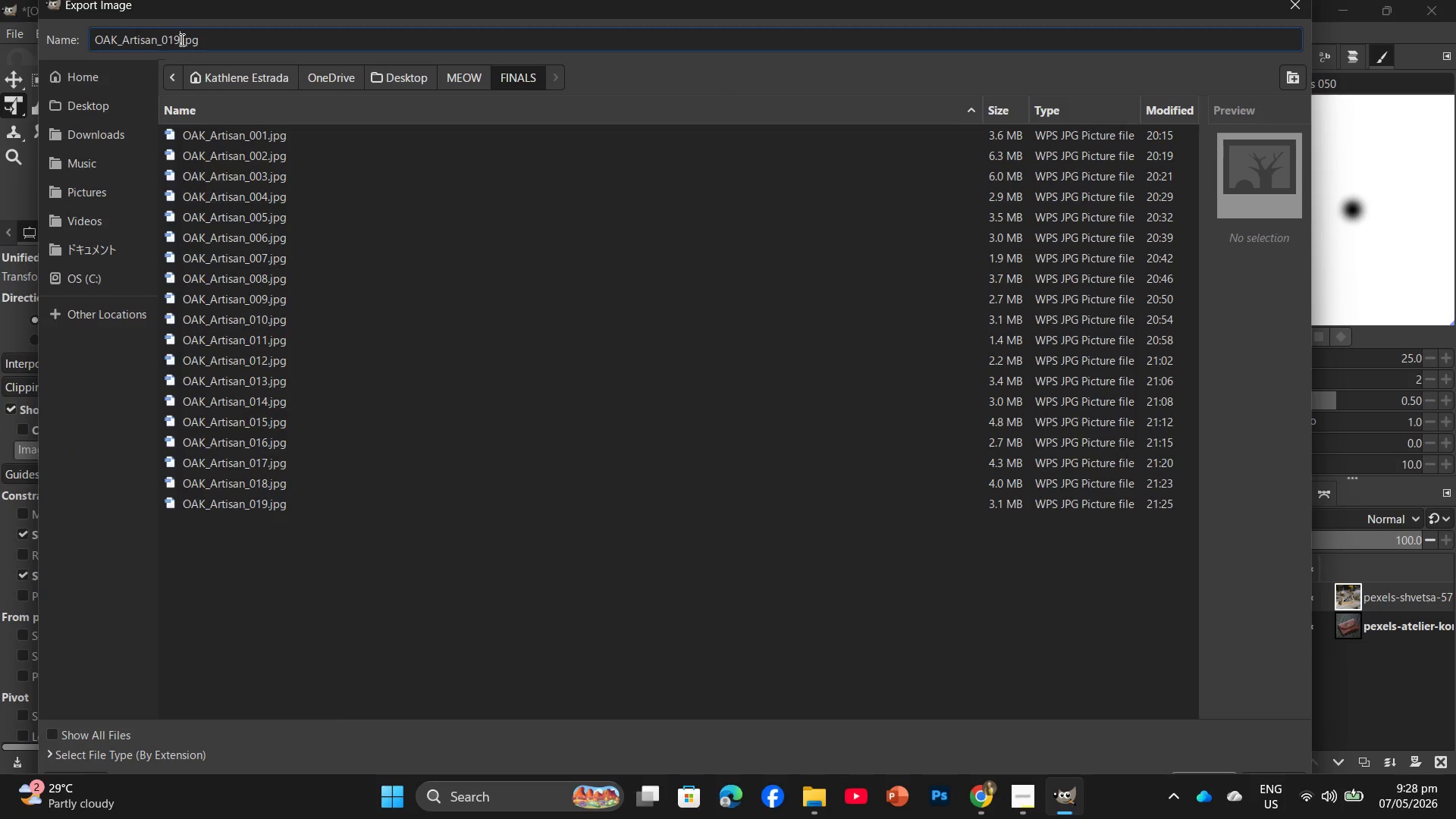 
key(Backspace)
 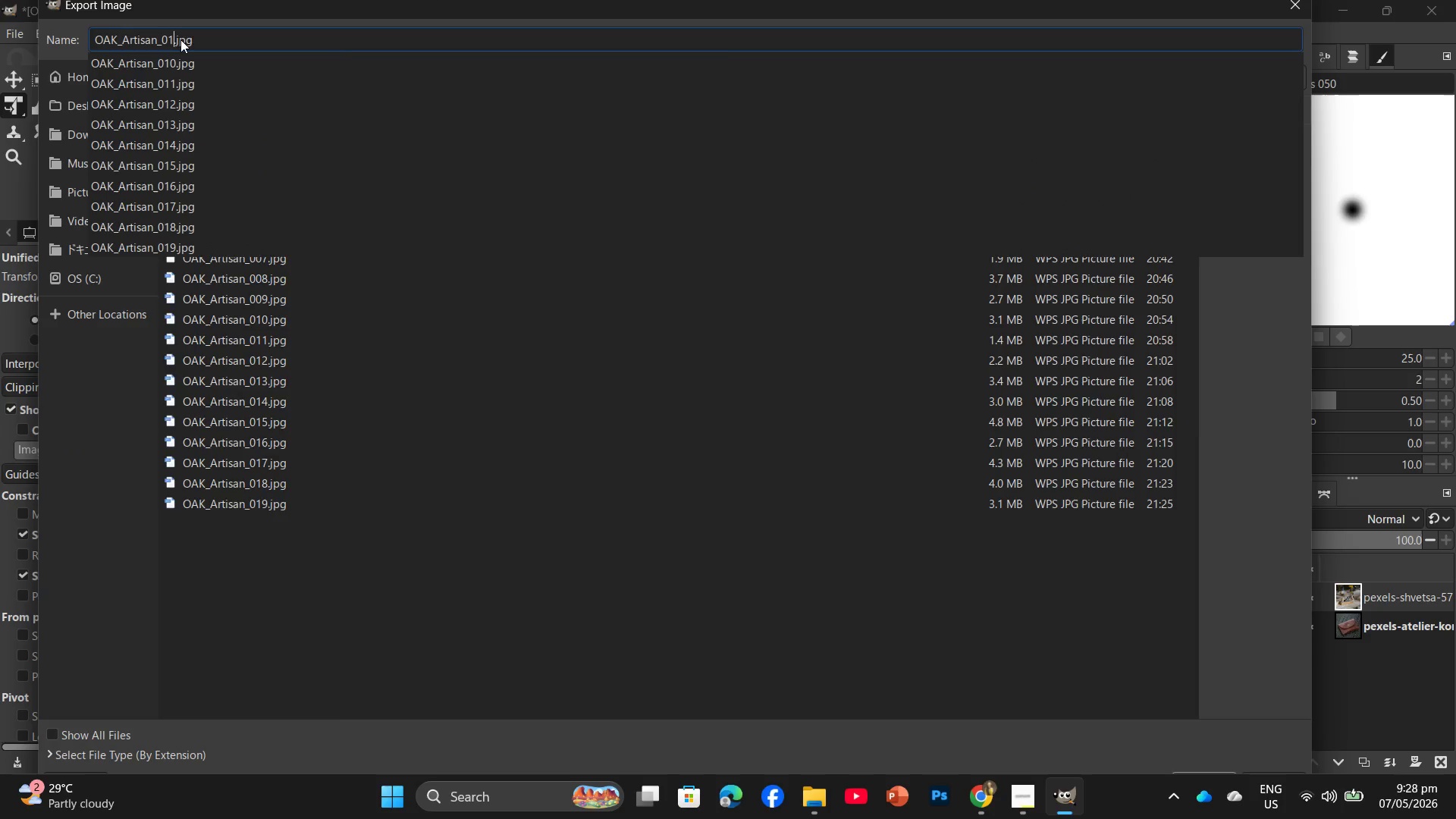 
key(Backspace)
 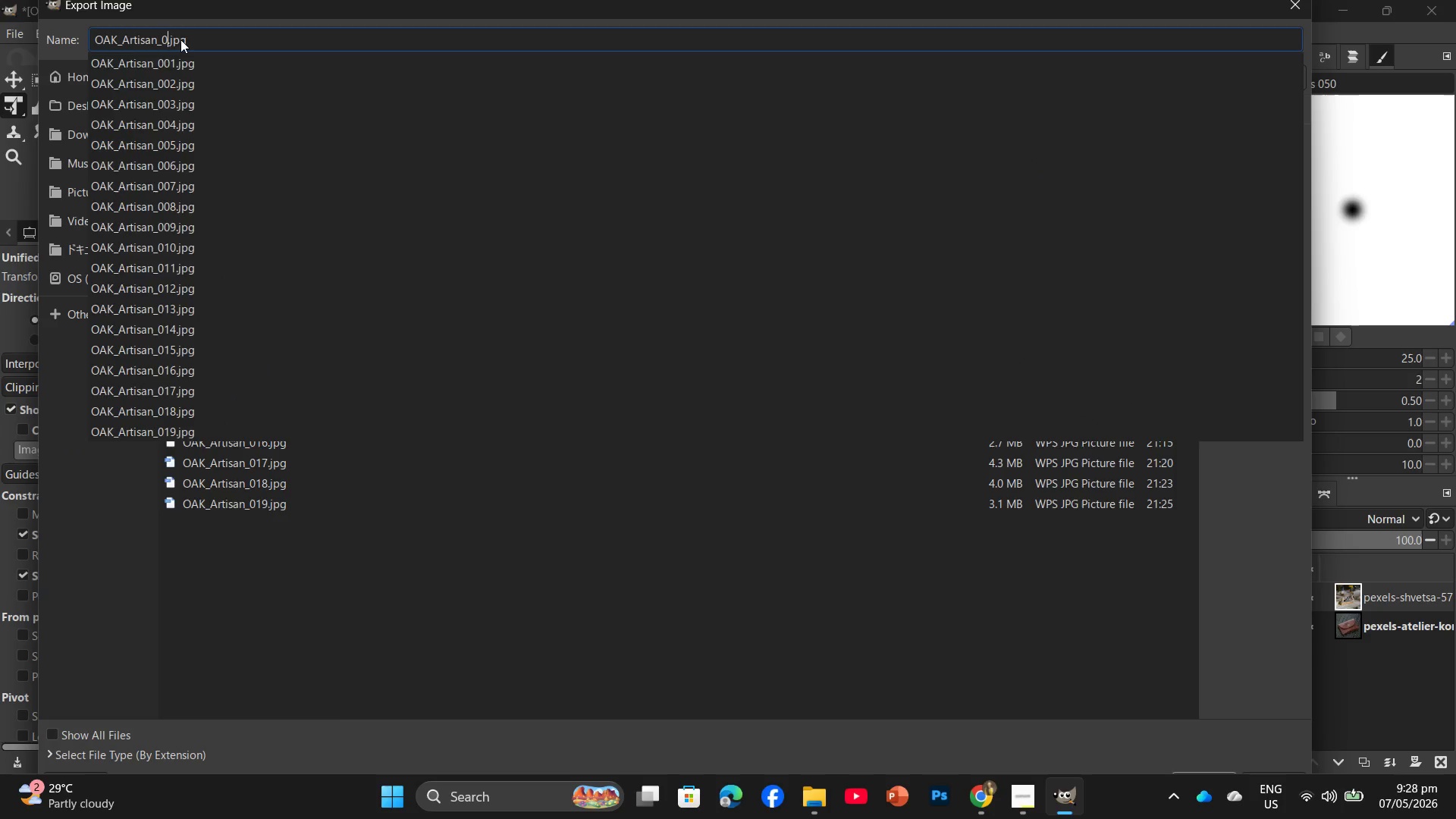 
key(Numpad2)
 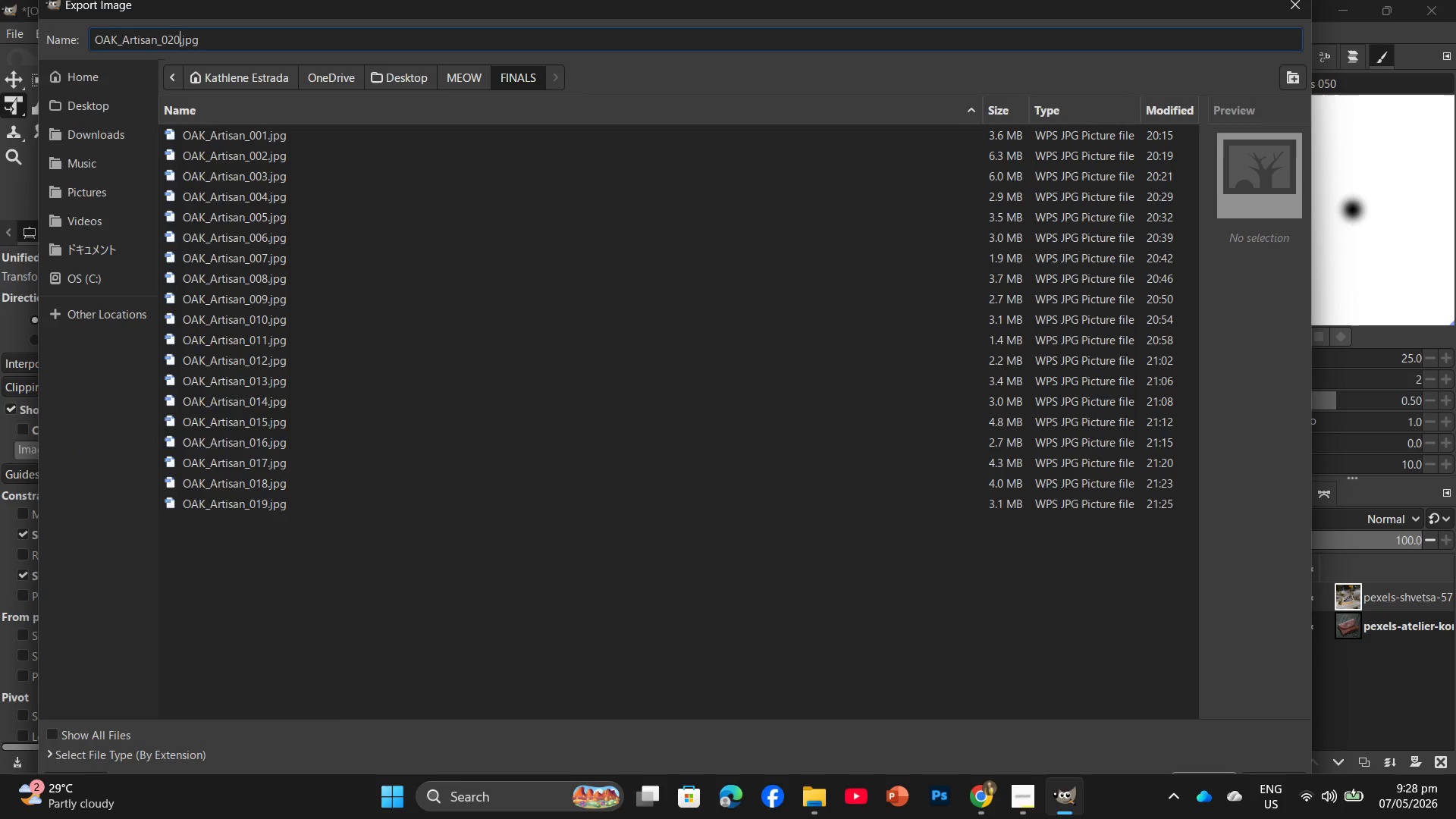 
key(Numpad0)
 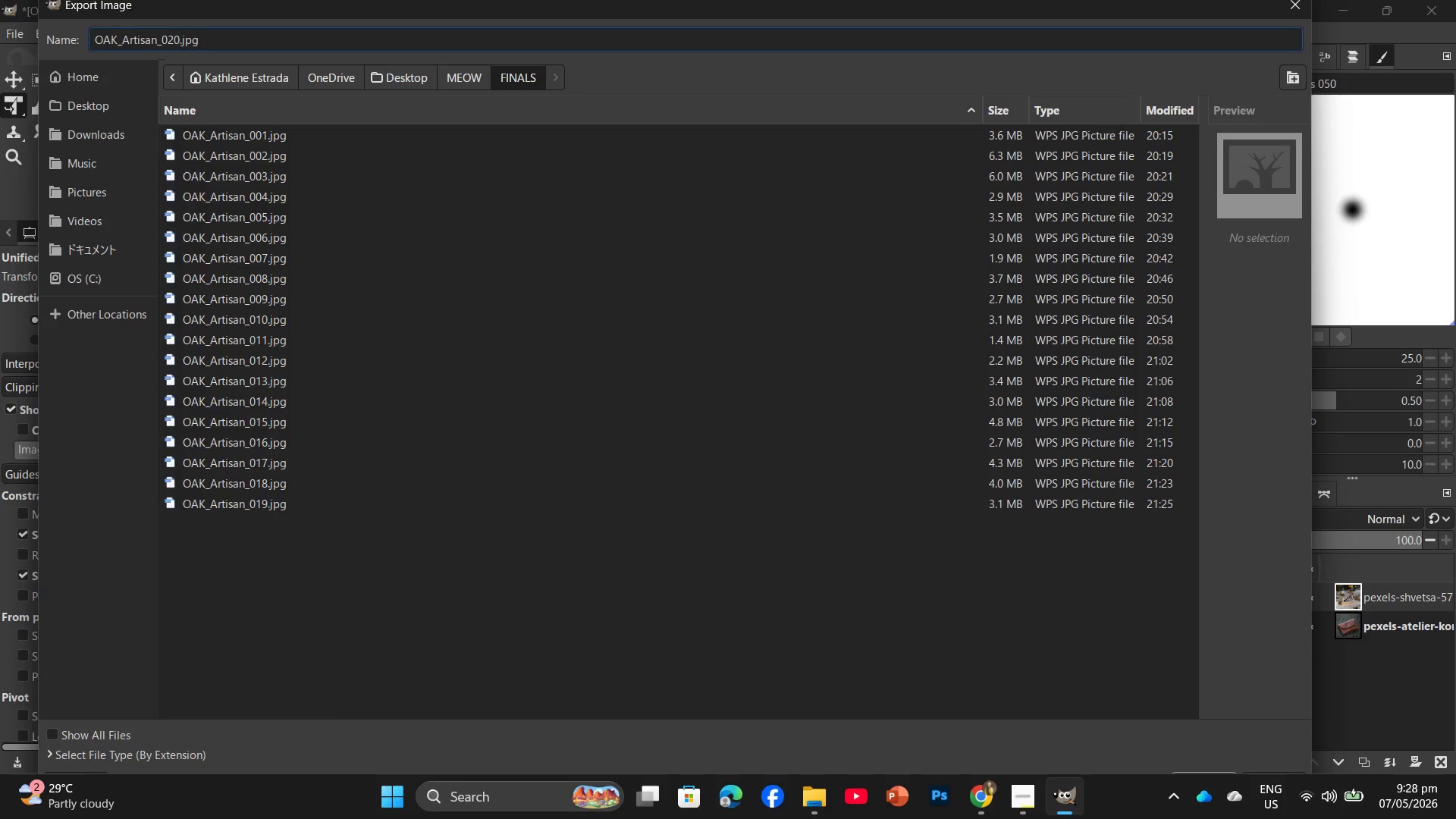 
key(Enter)
 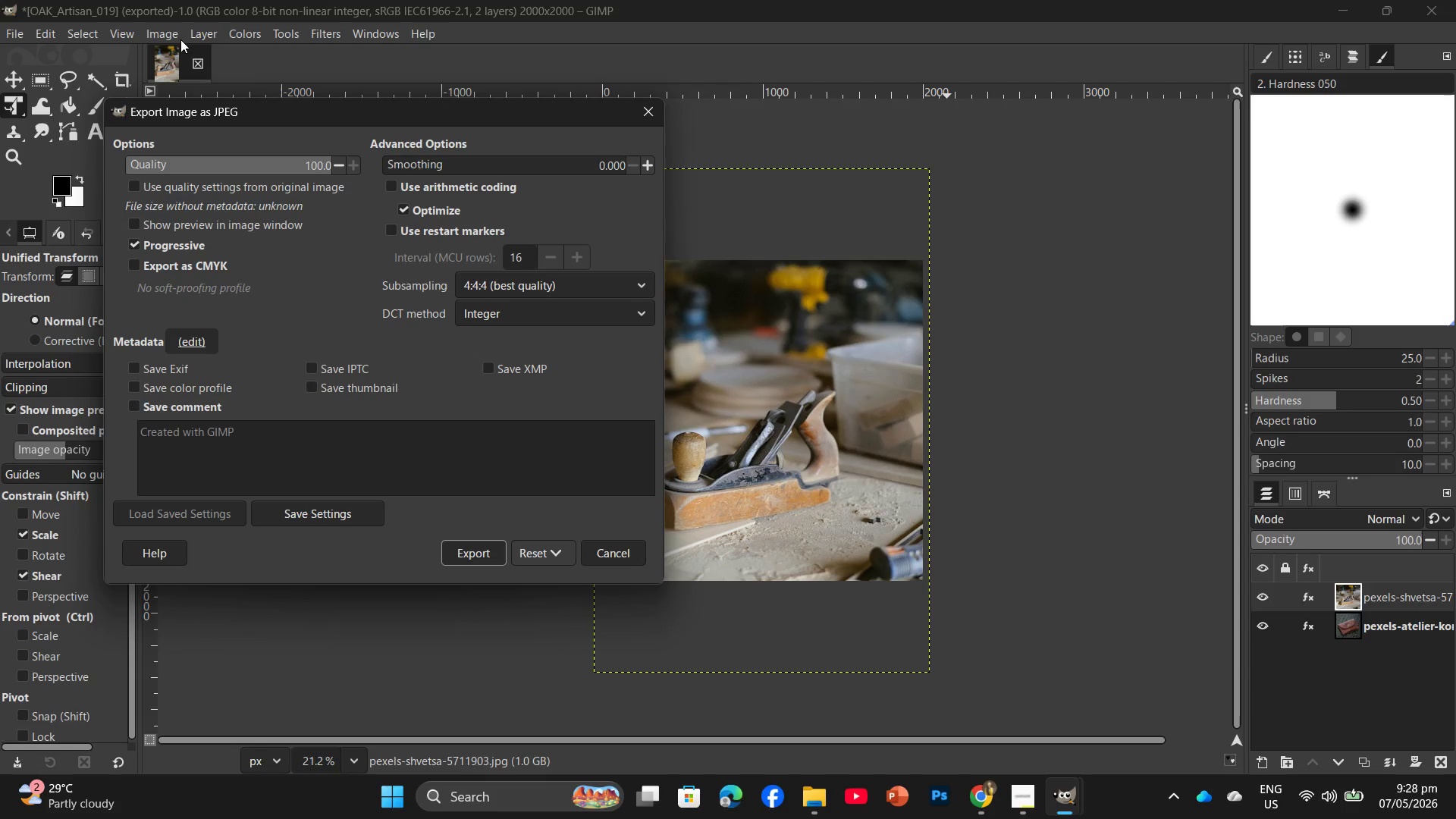 
wait(5.77)
 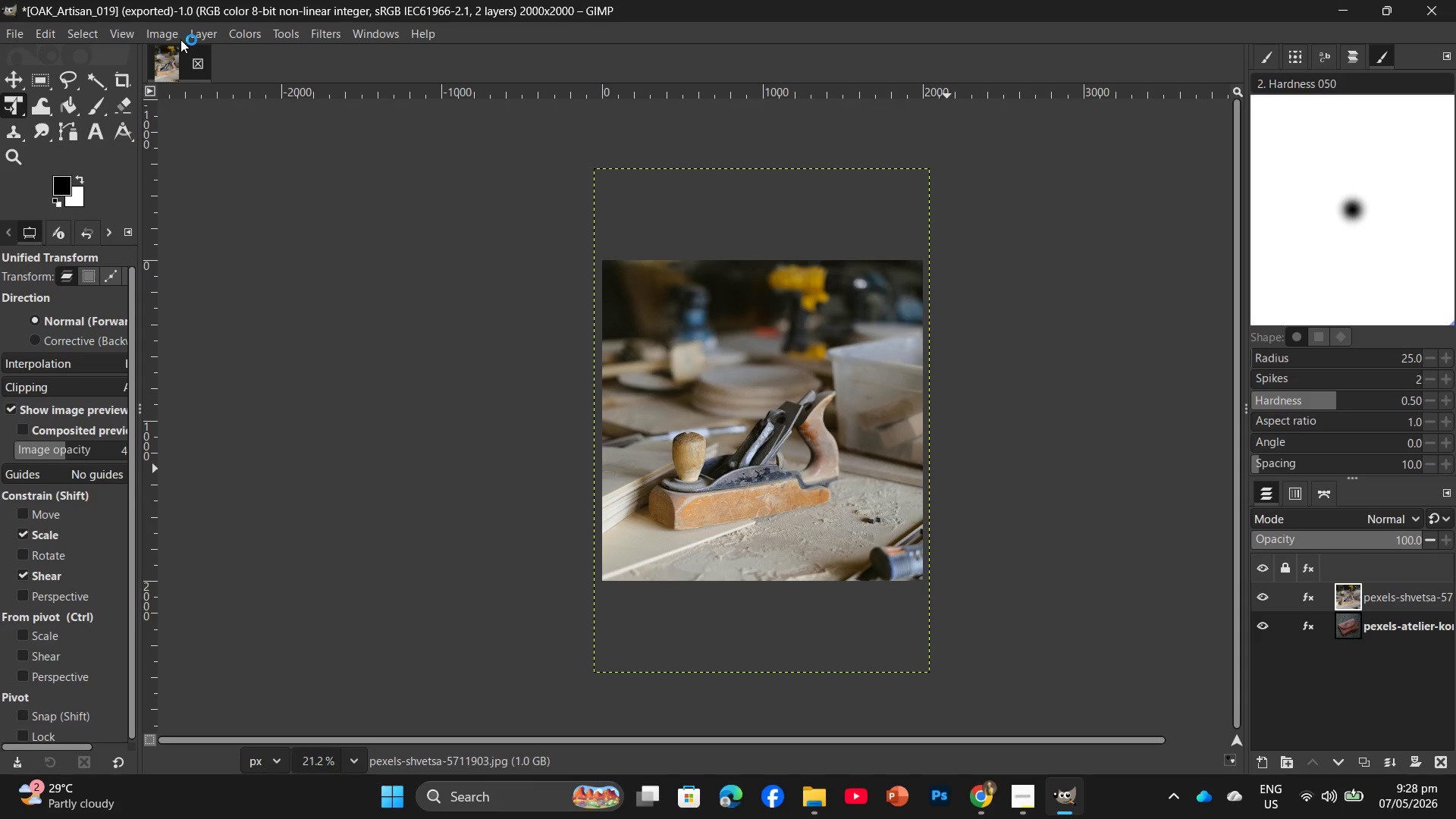 
key(Enter)